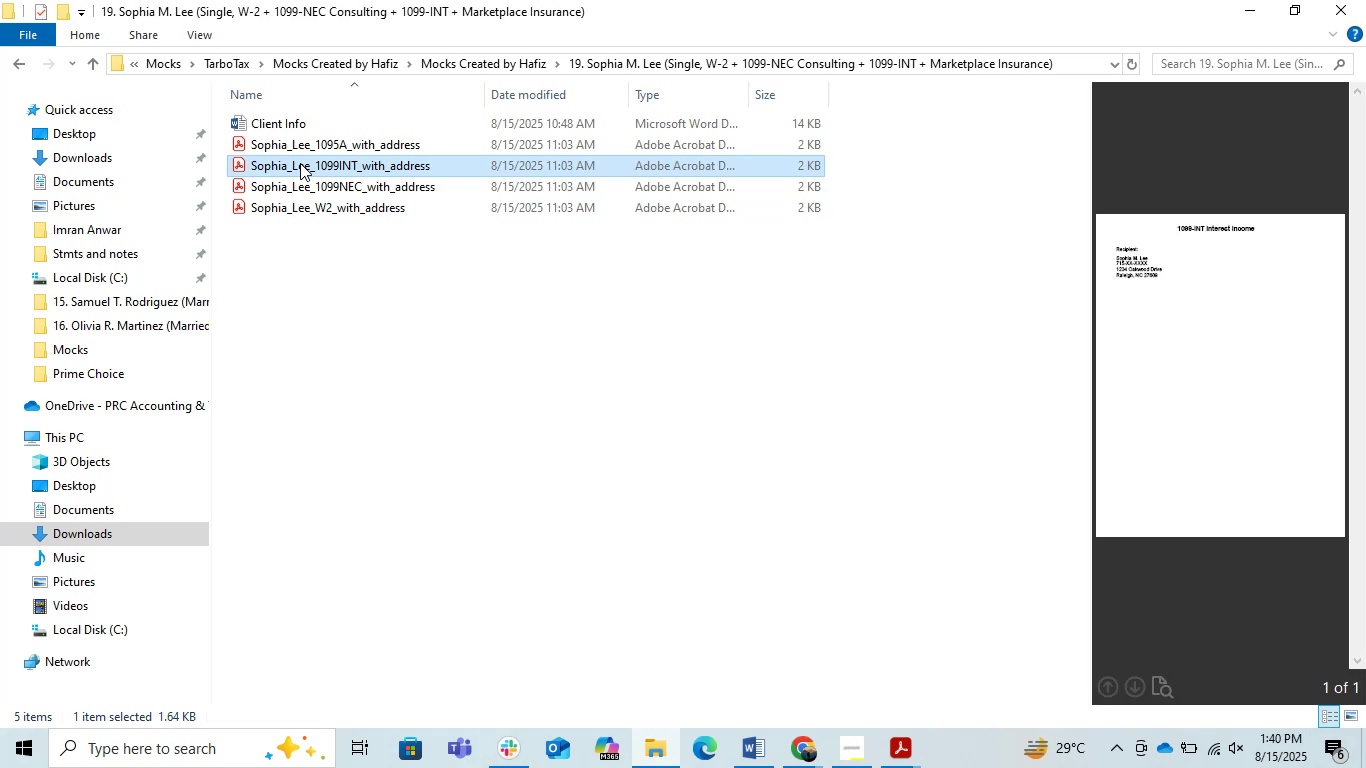 
double_click([300, 163])
 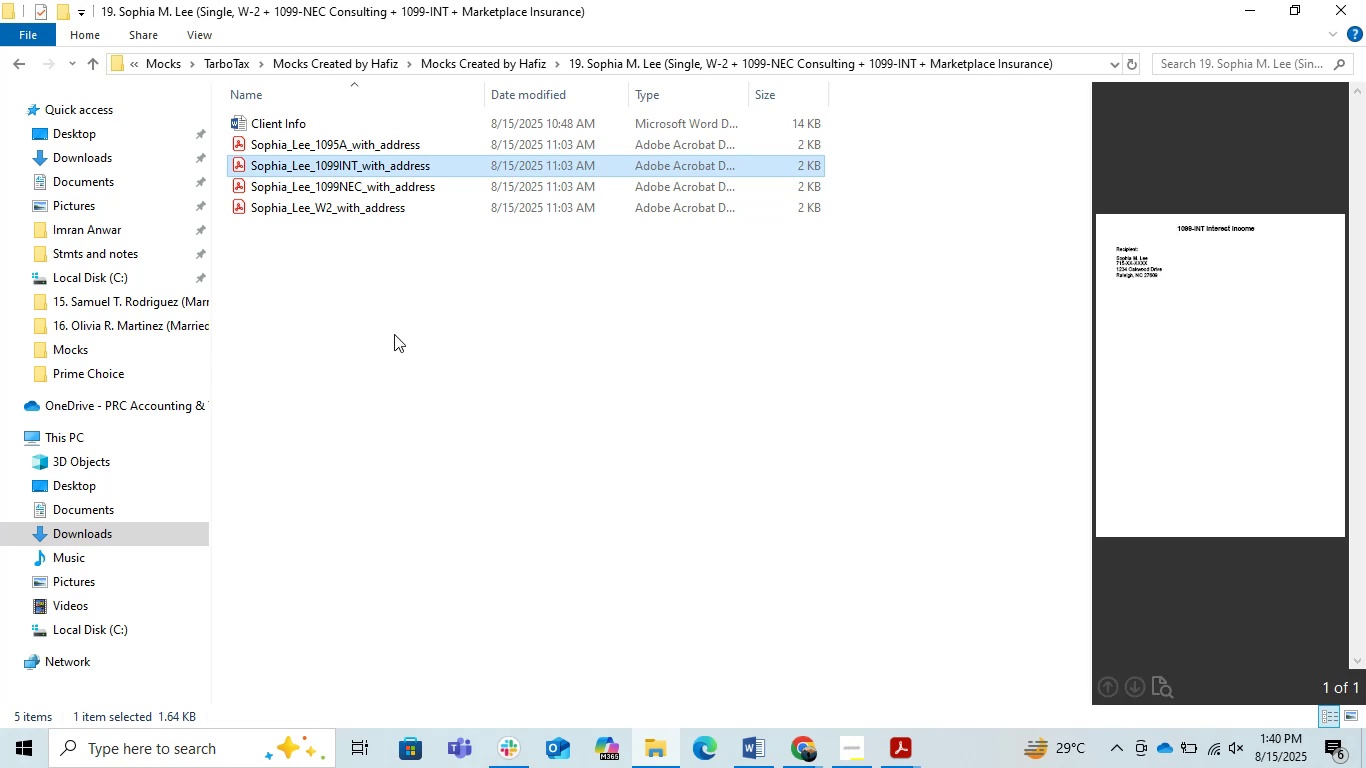 
left_click([396, 370])
 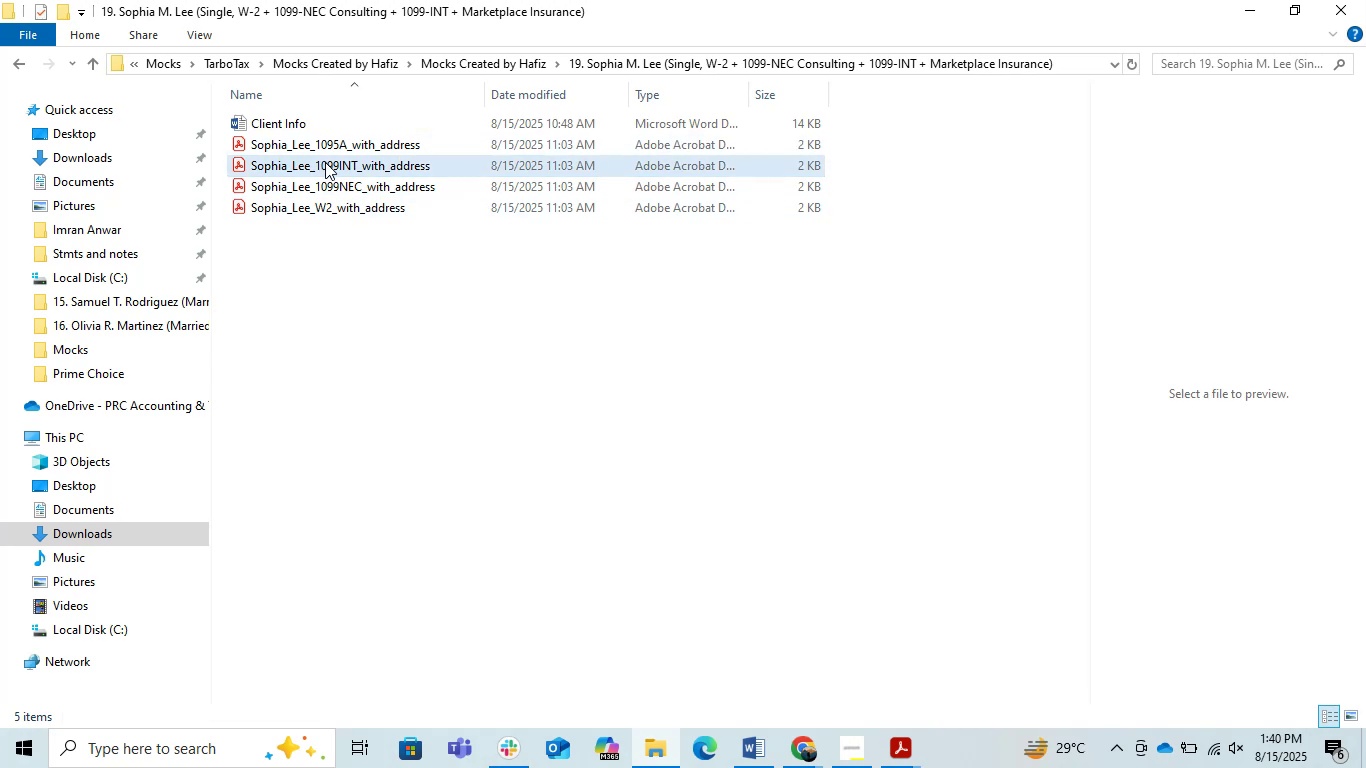 
double_click([325, 162])
 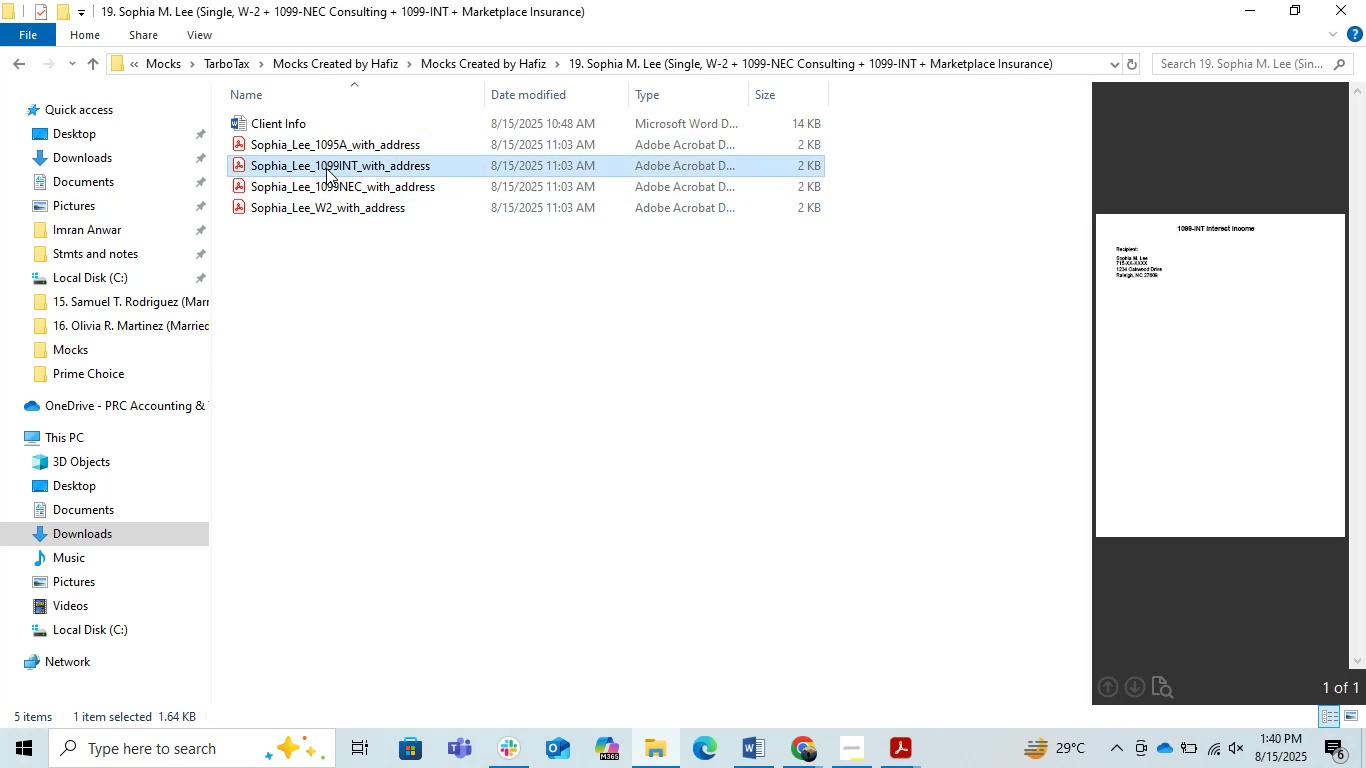 
mouse_move([371, 311])
 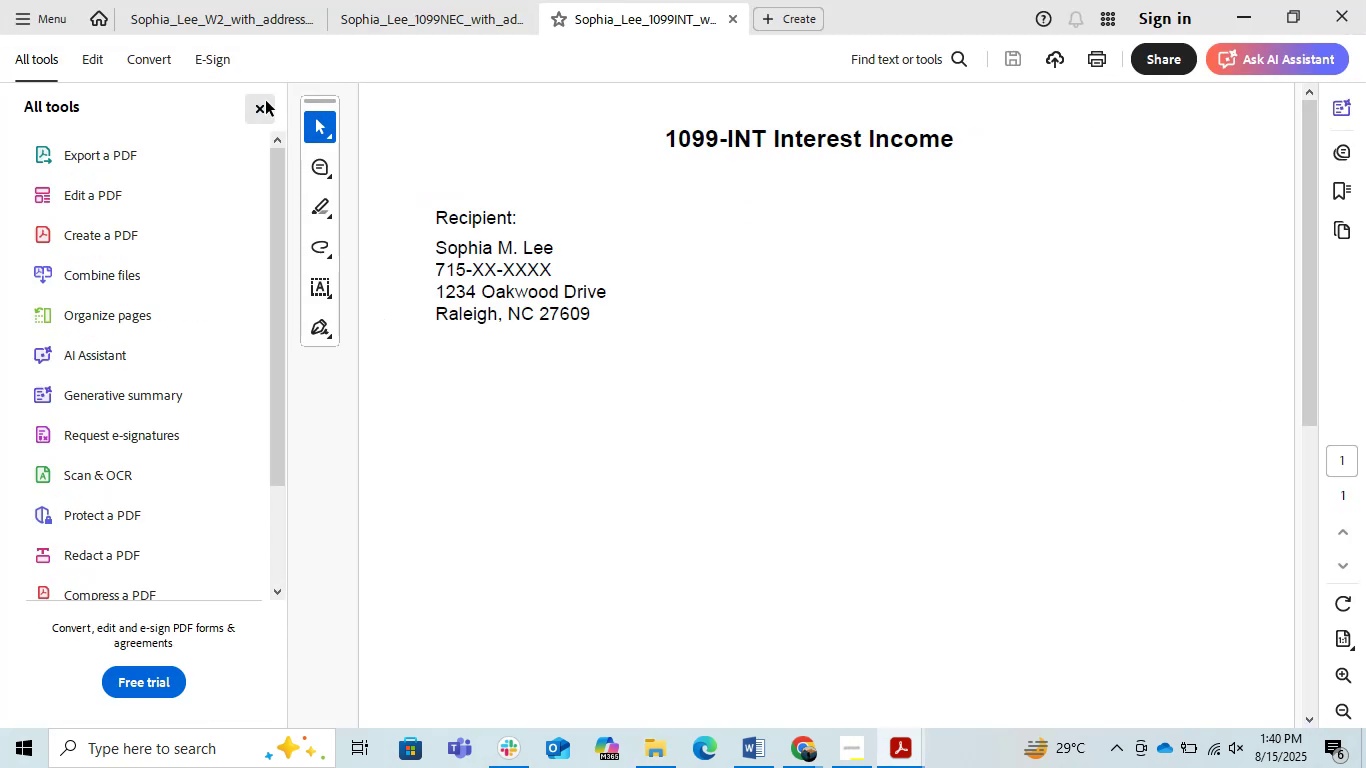 
left_click([262, 99])
 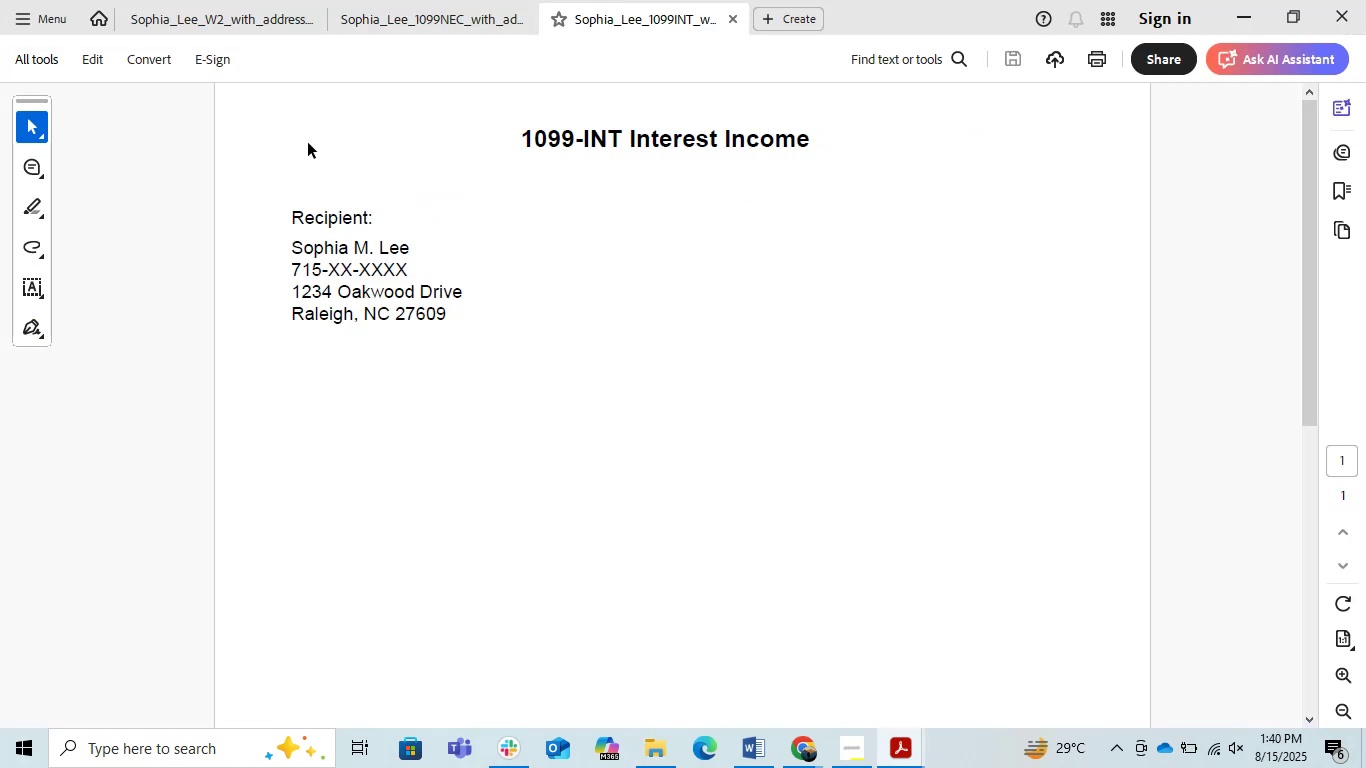 
key(Alt+AltLeft)
 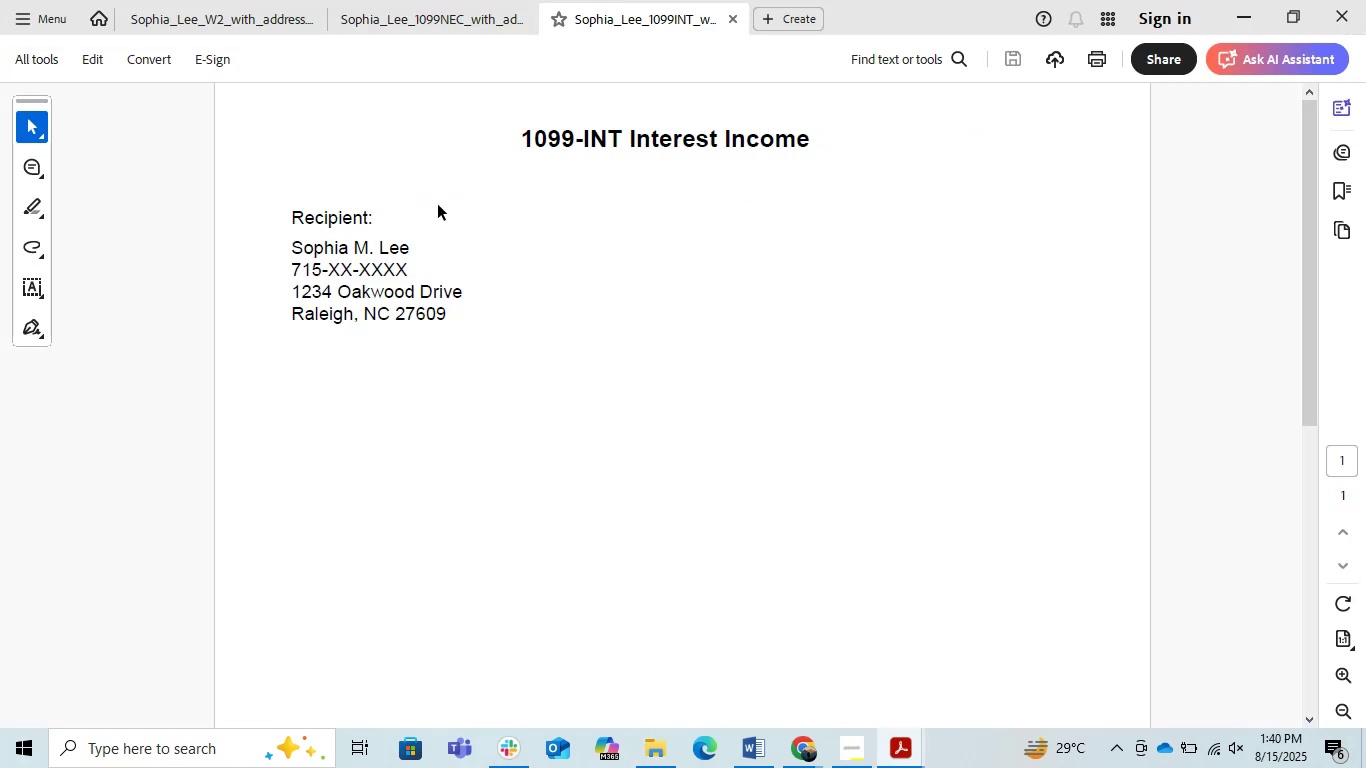 
key(Alt+Tab)
 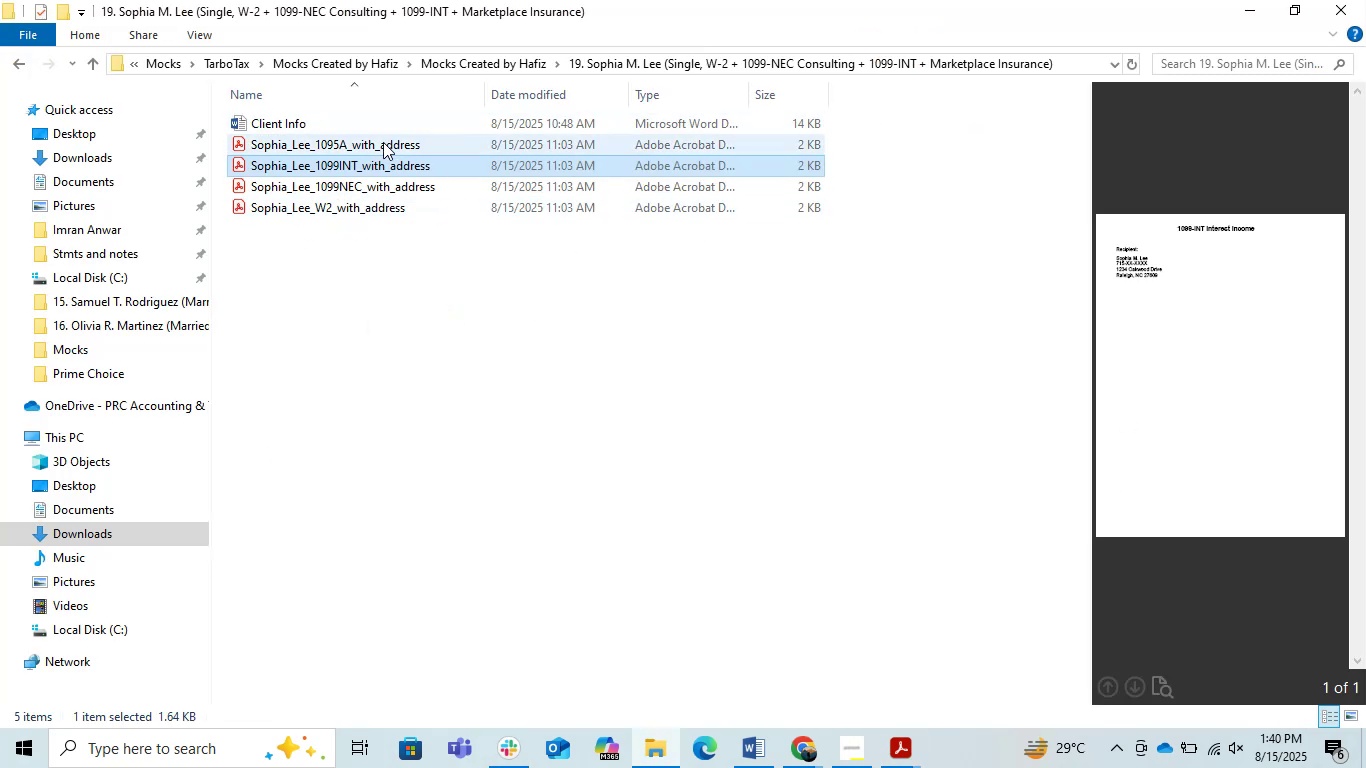 
double_click([383, 142])
 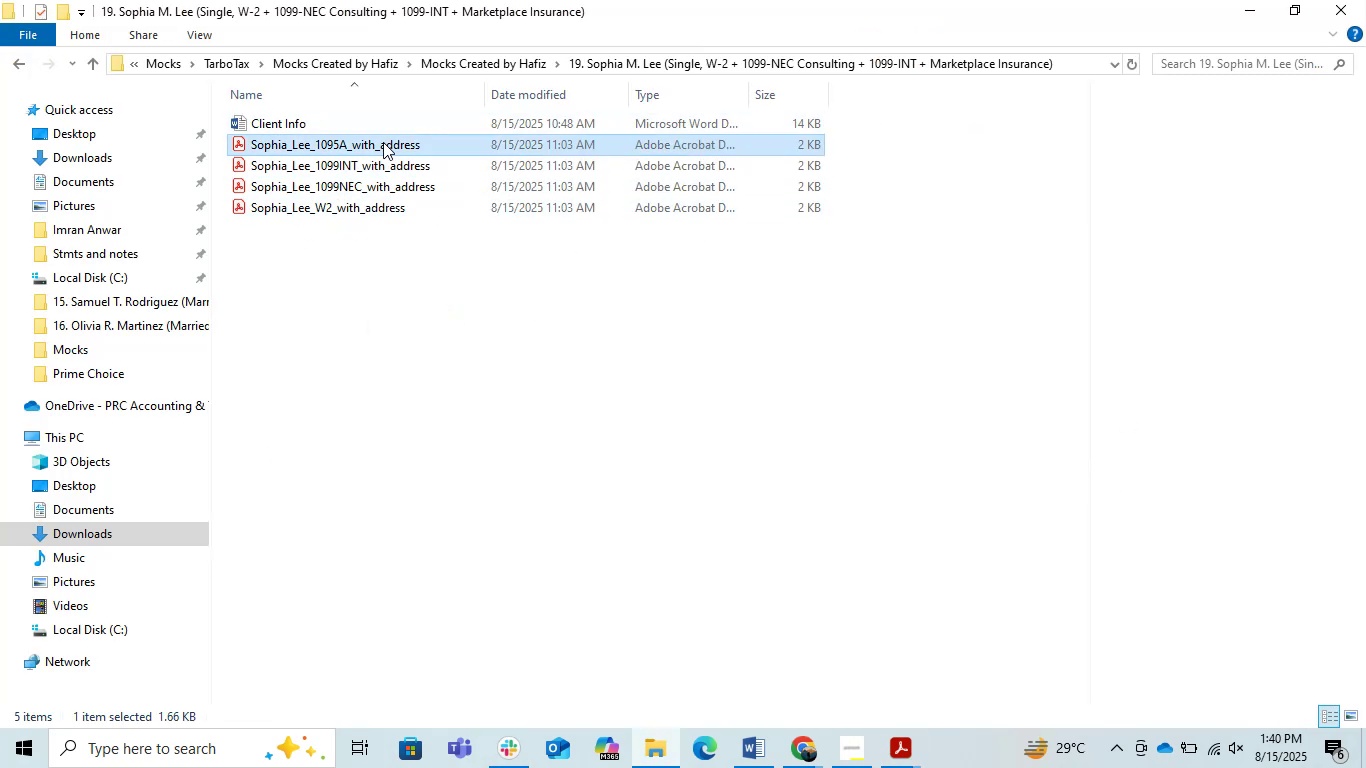 
triple_click([383, 142])
 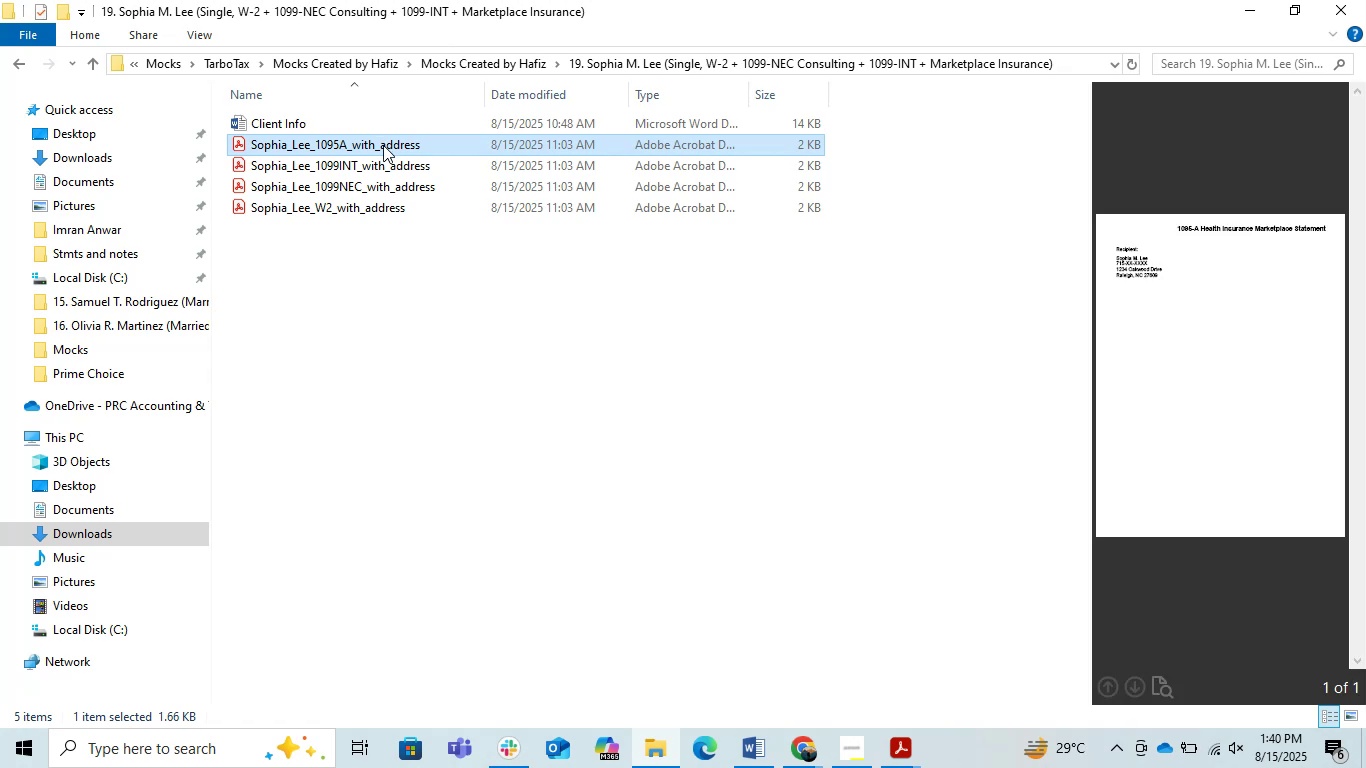 
left_click([447, 349])
 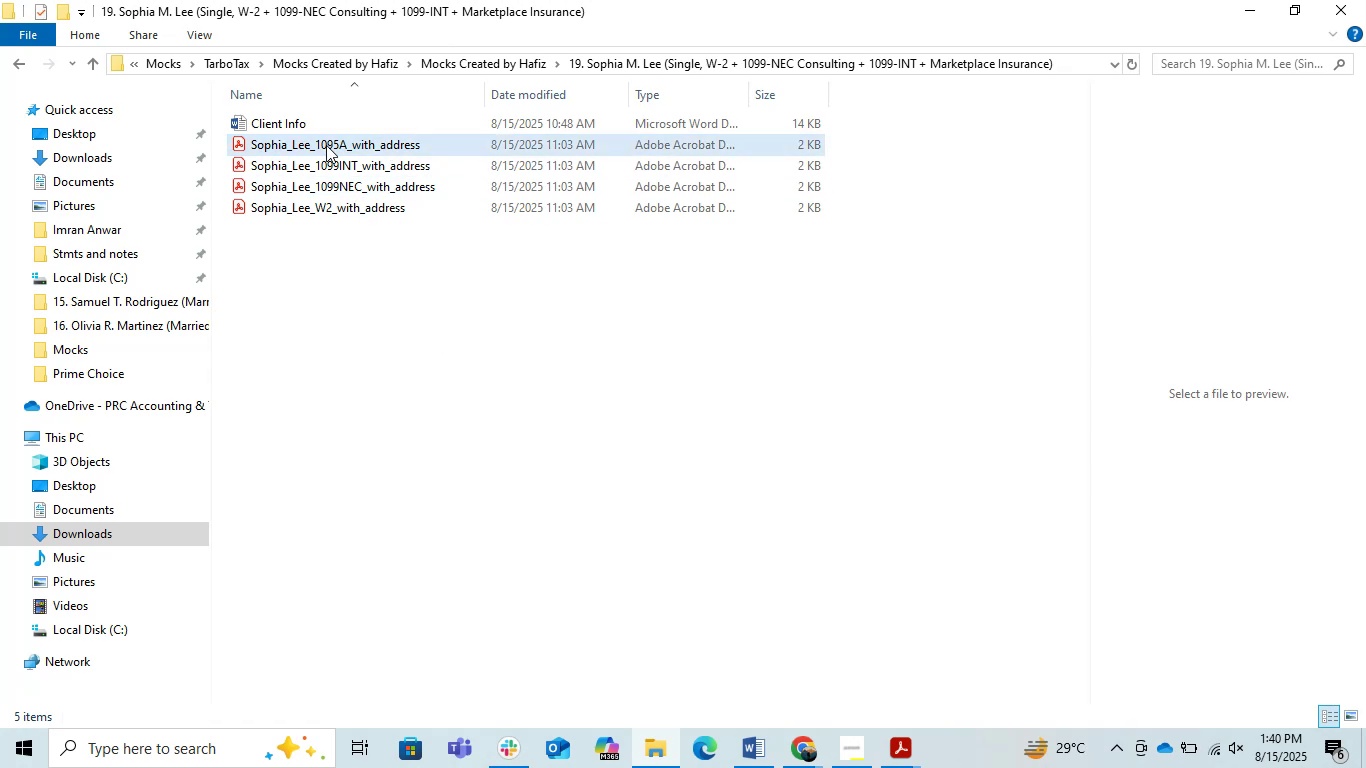 
double_click([326, 145])
 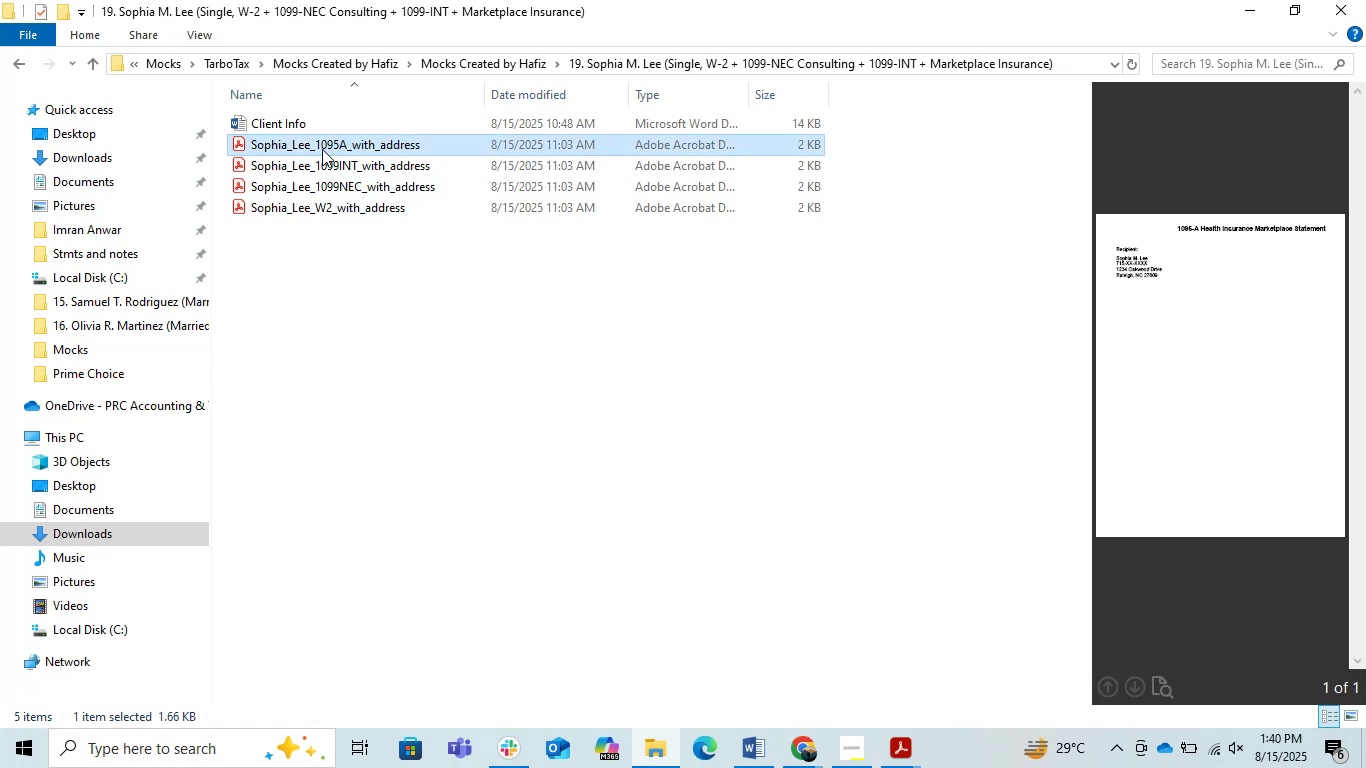 
double_click([322, 149])
 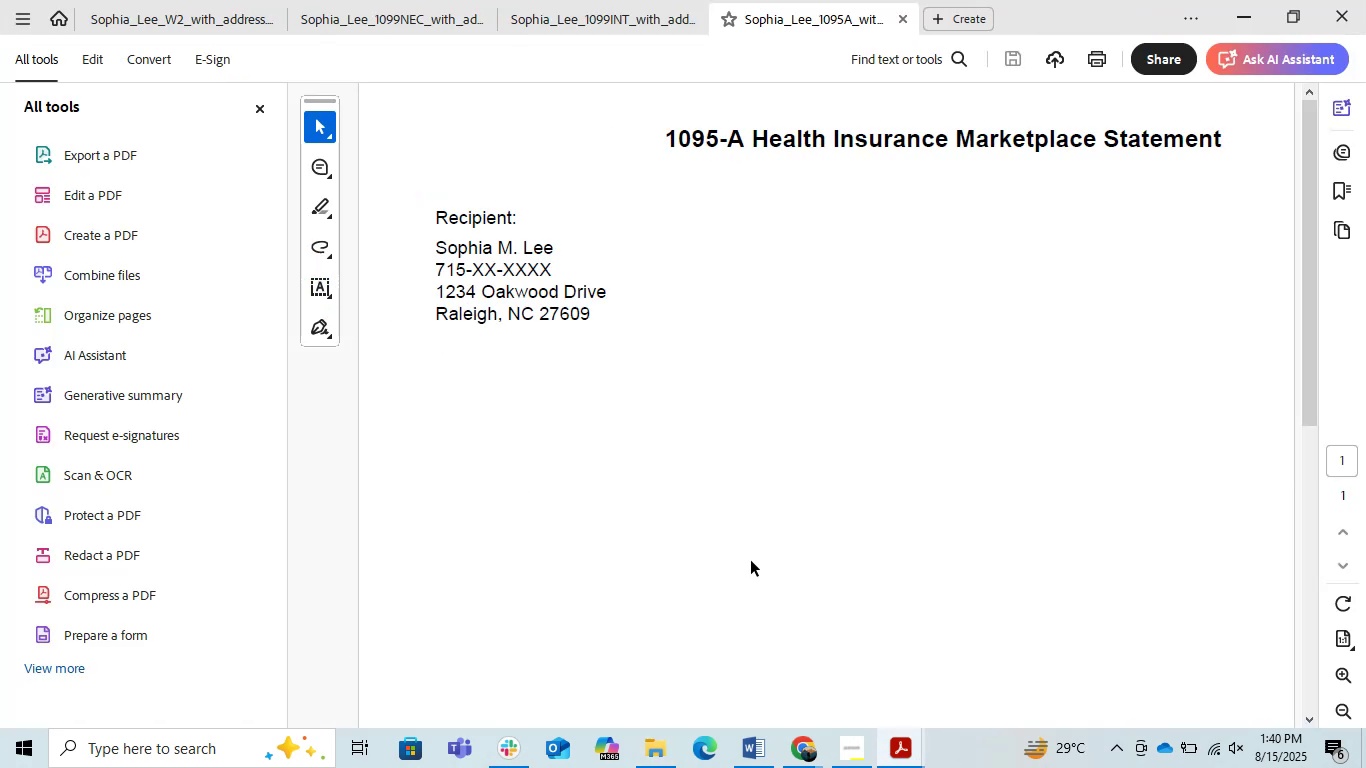 
left_click([182, 0])
 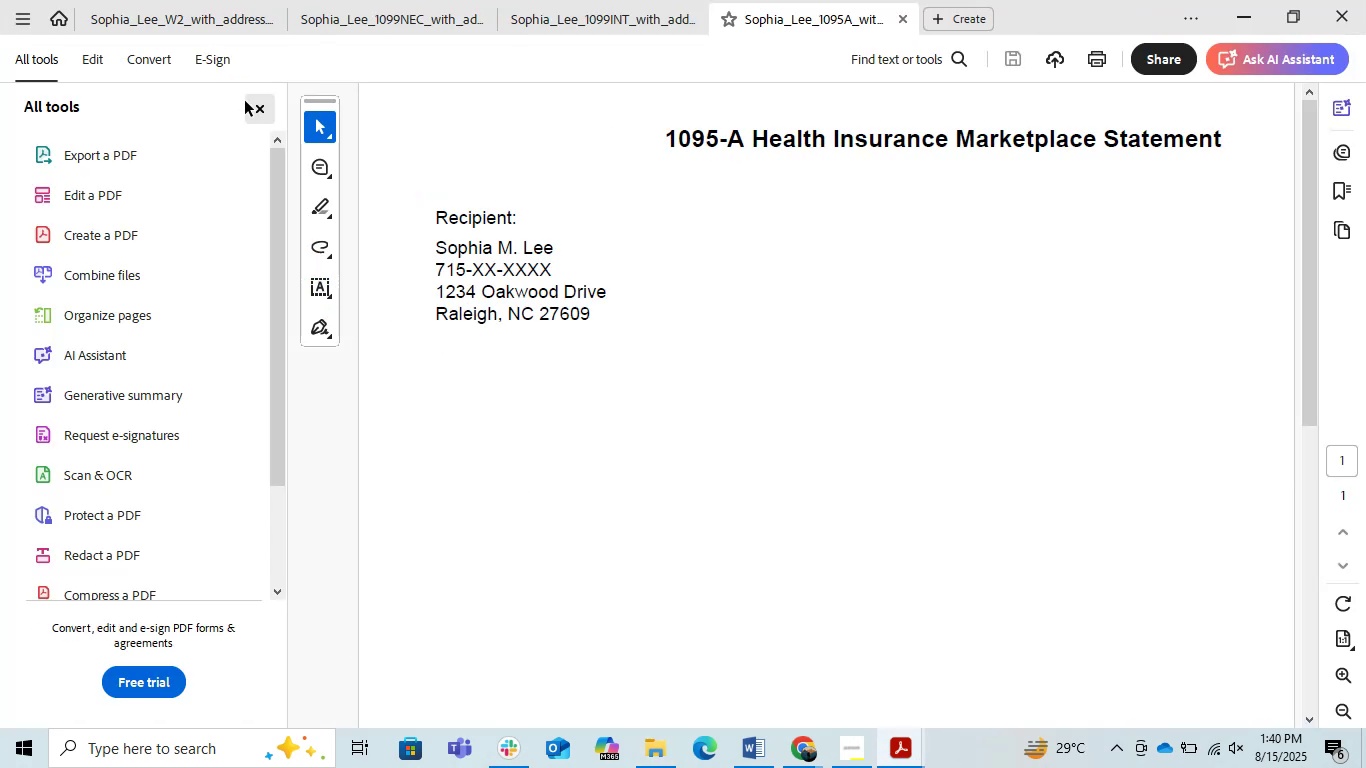 
left_click([254, 110])
 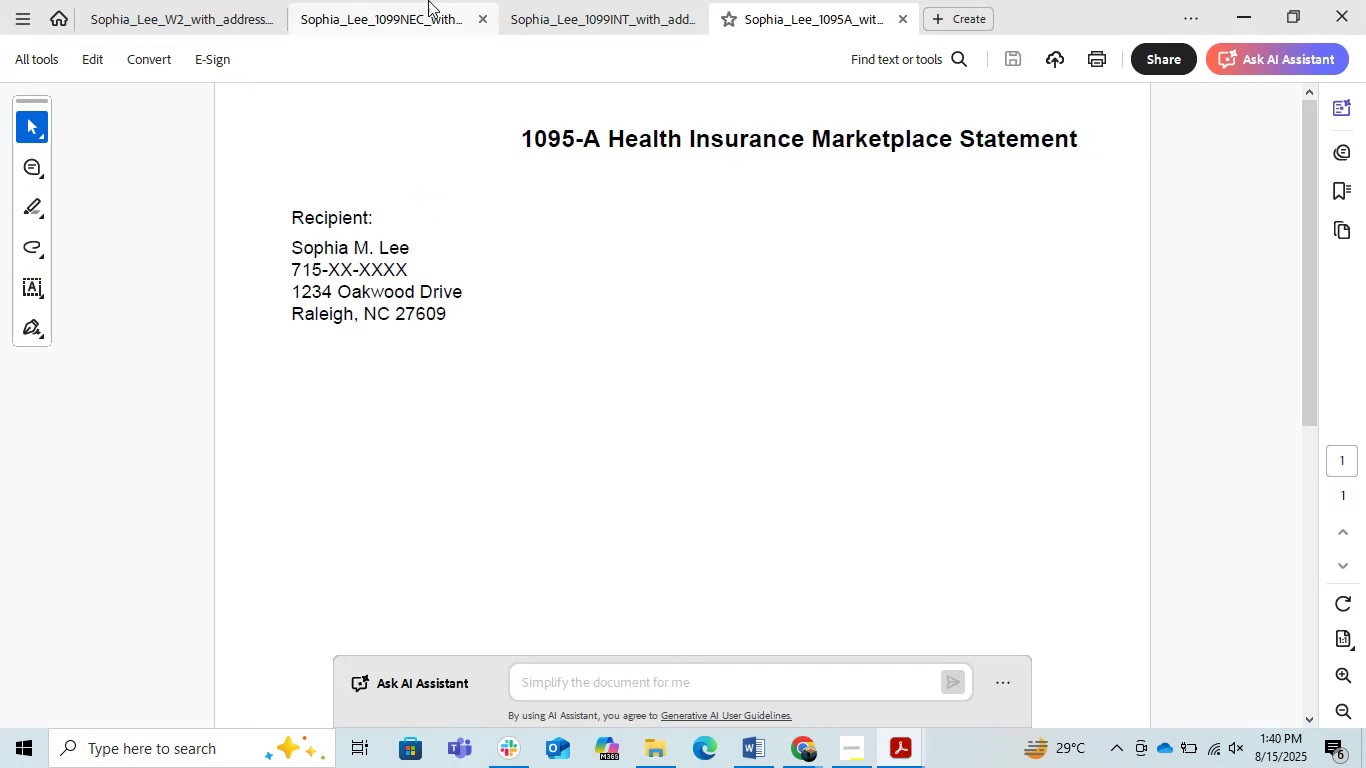 
left_click([429, 0])
 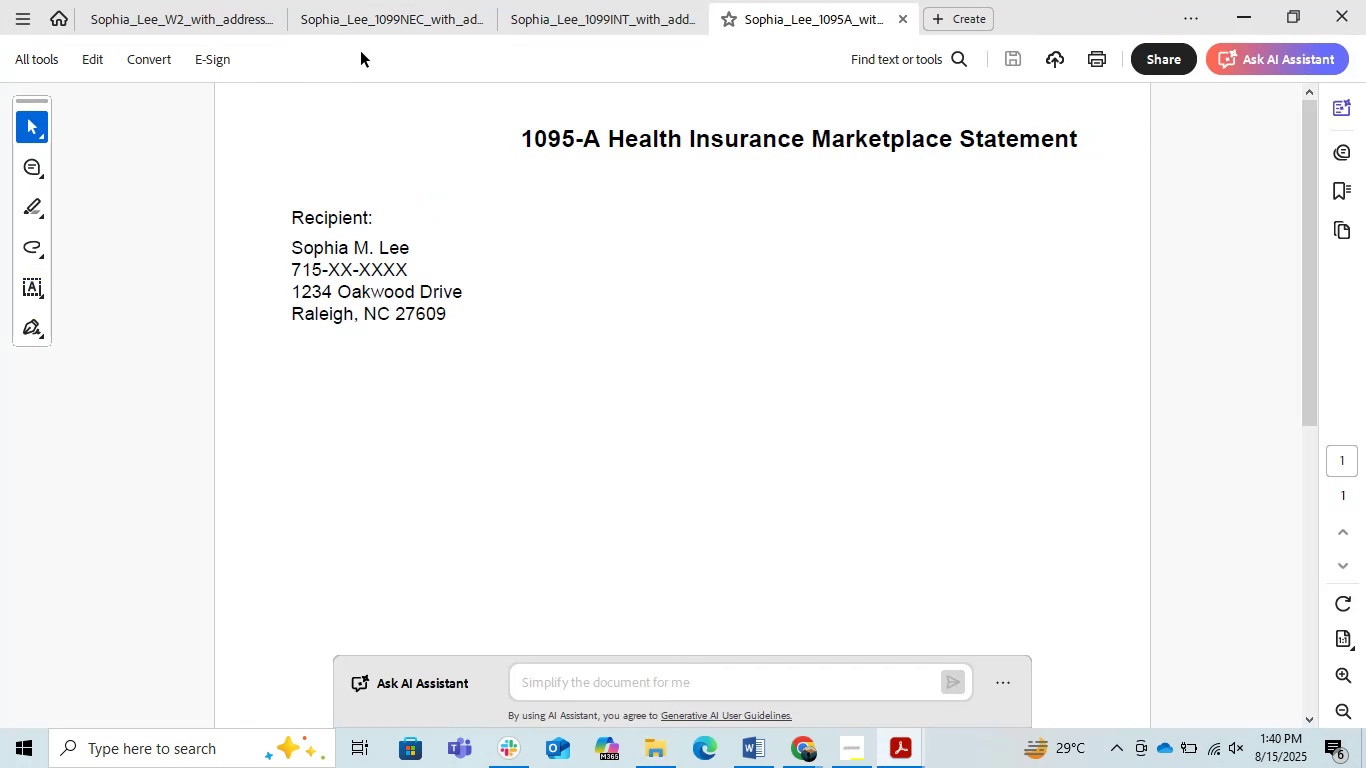 
left_click([381, 9])
 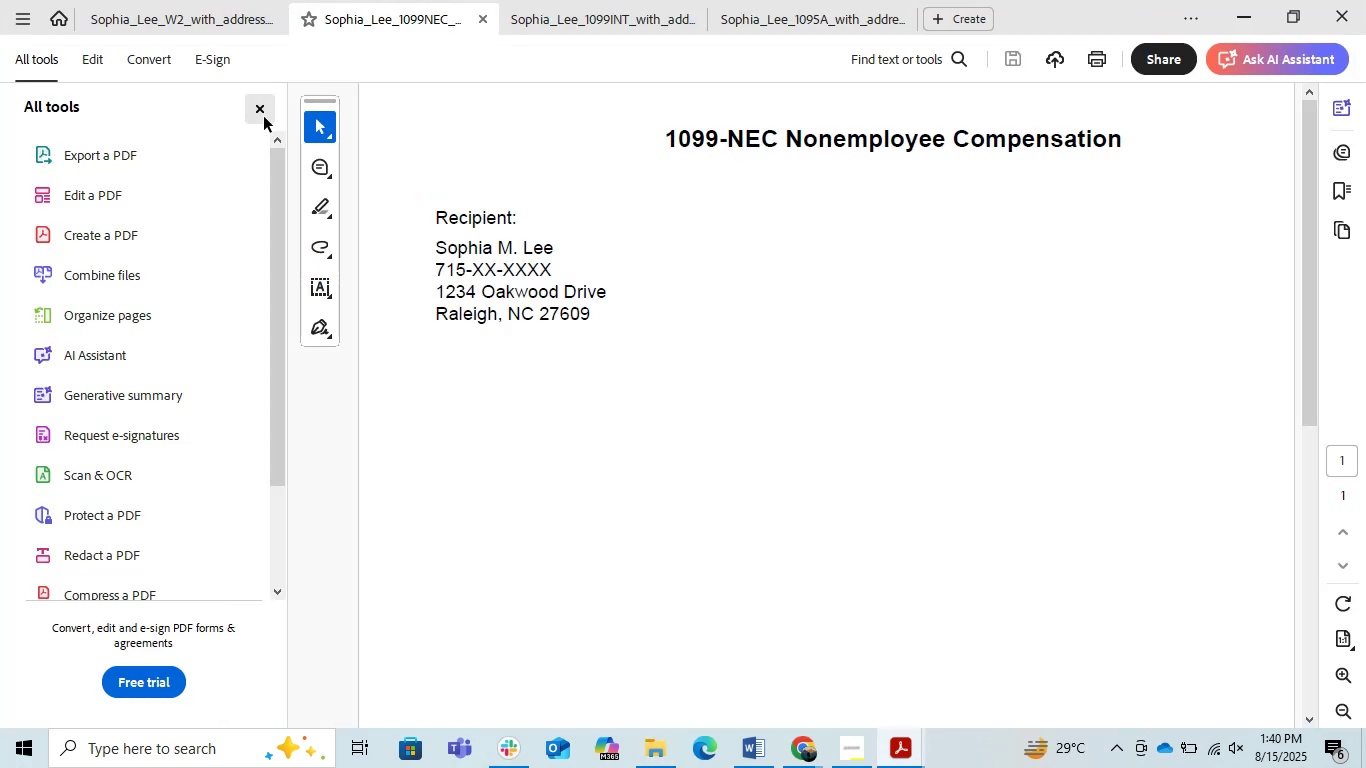 
left_click([264, 117])
 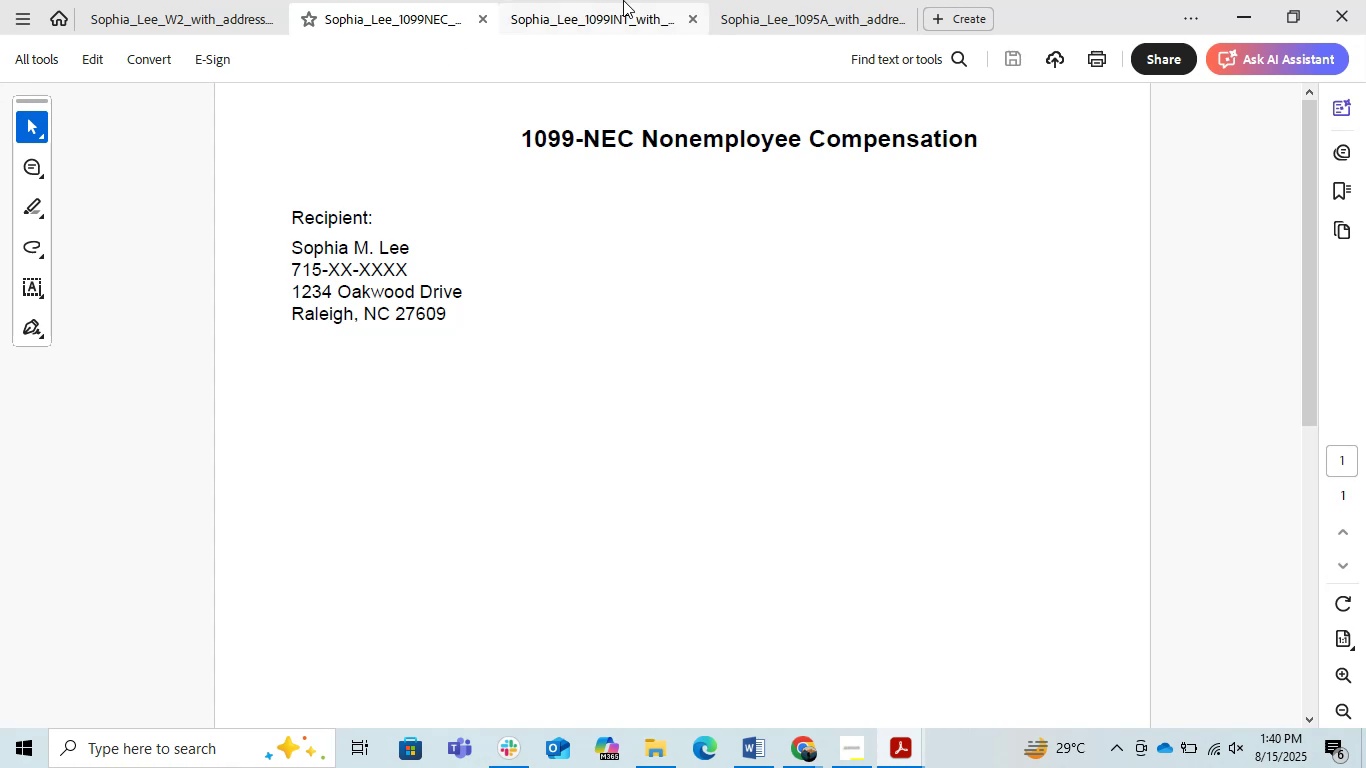 
left_click([623, 0])
 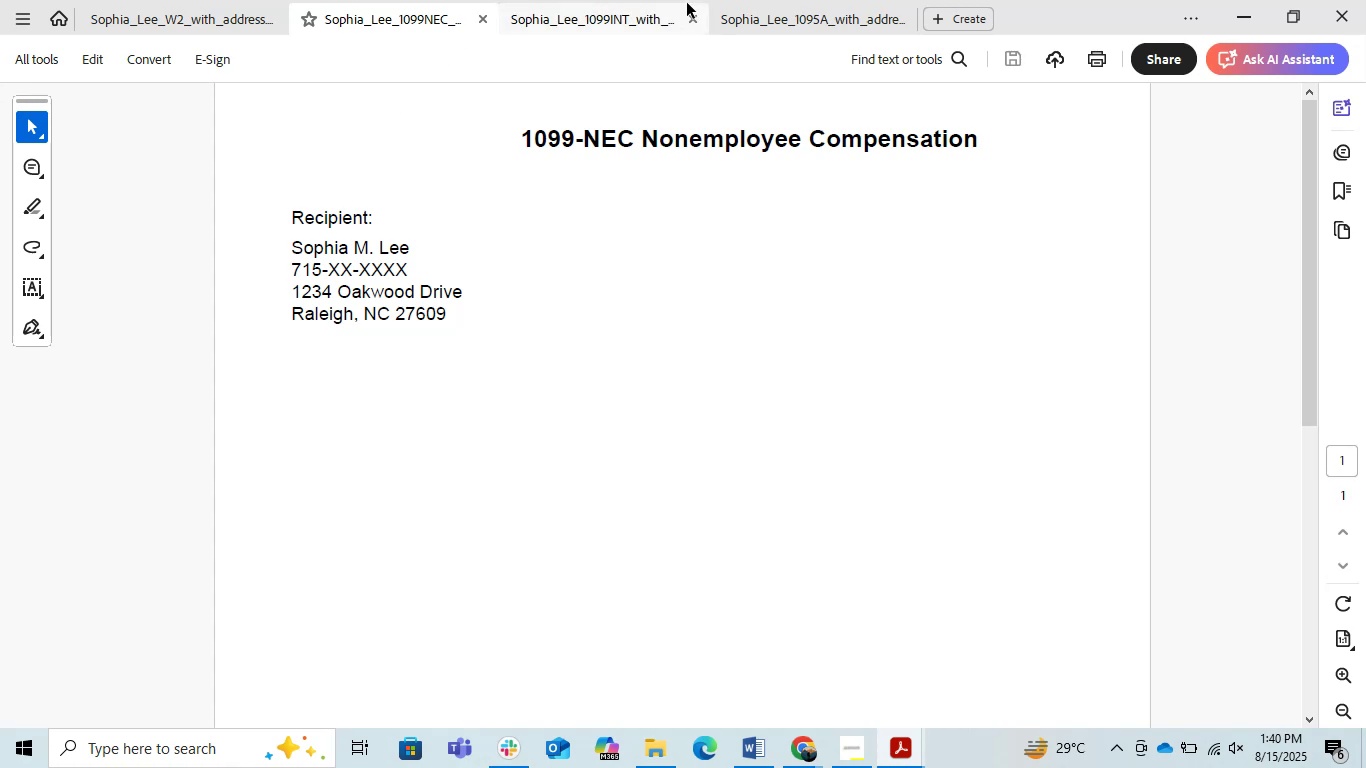 
left_click([593, 15])
 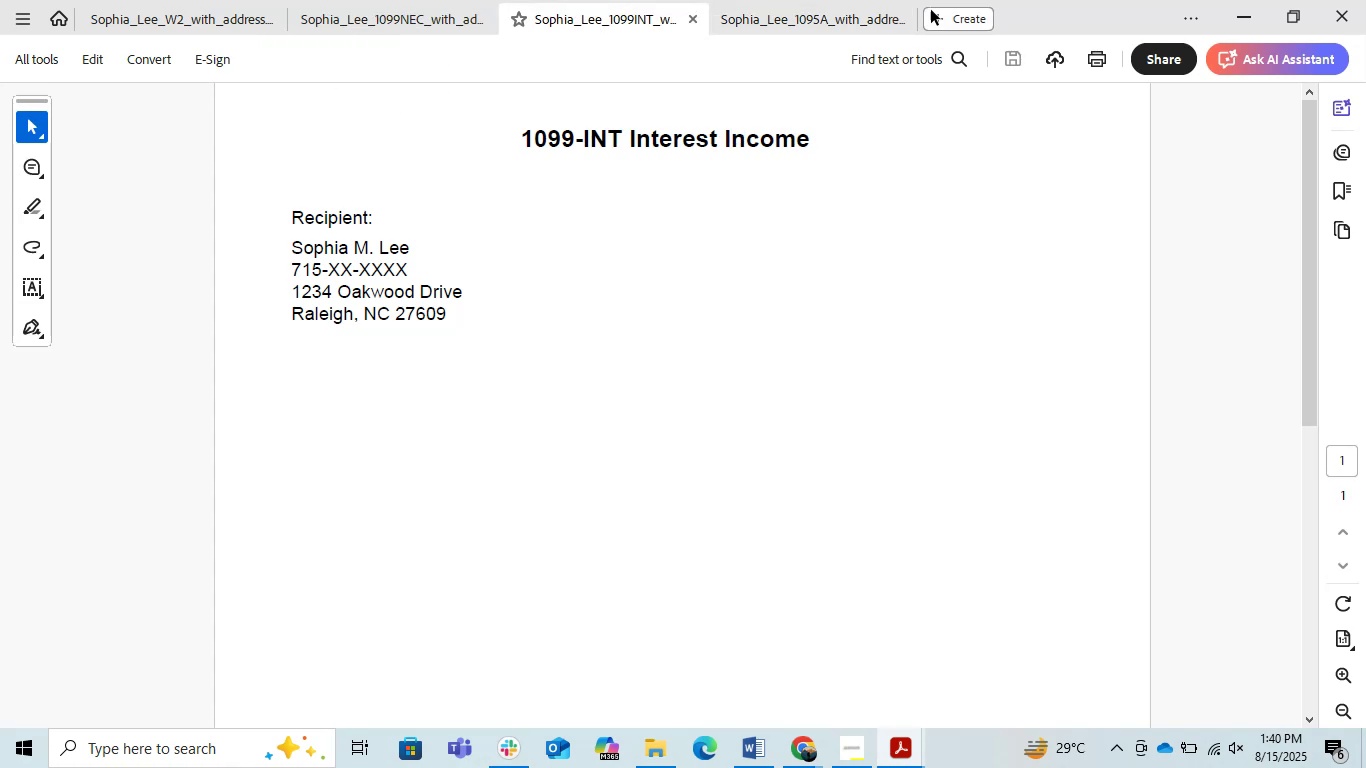 
left_click([778, 17])
 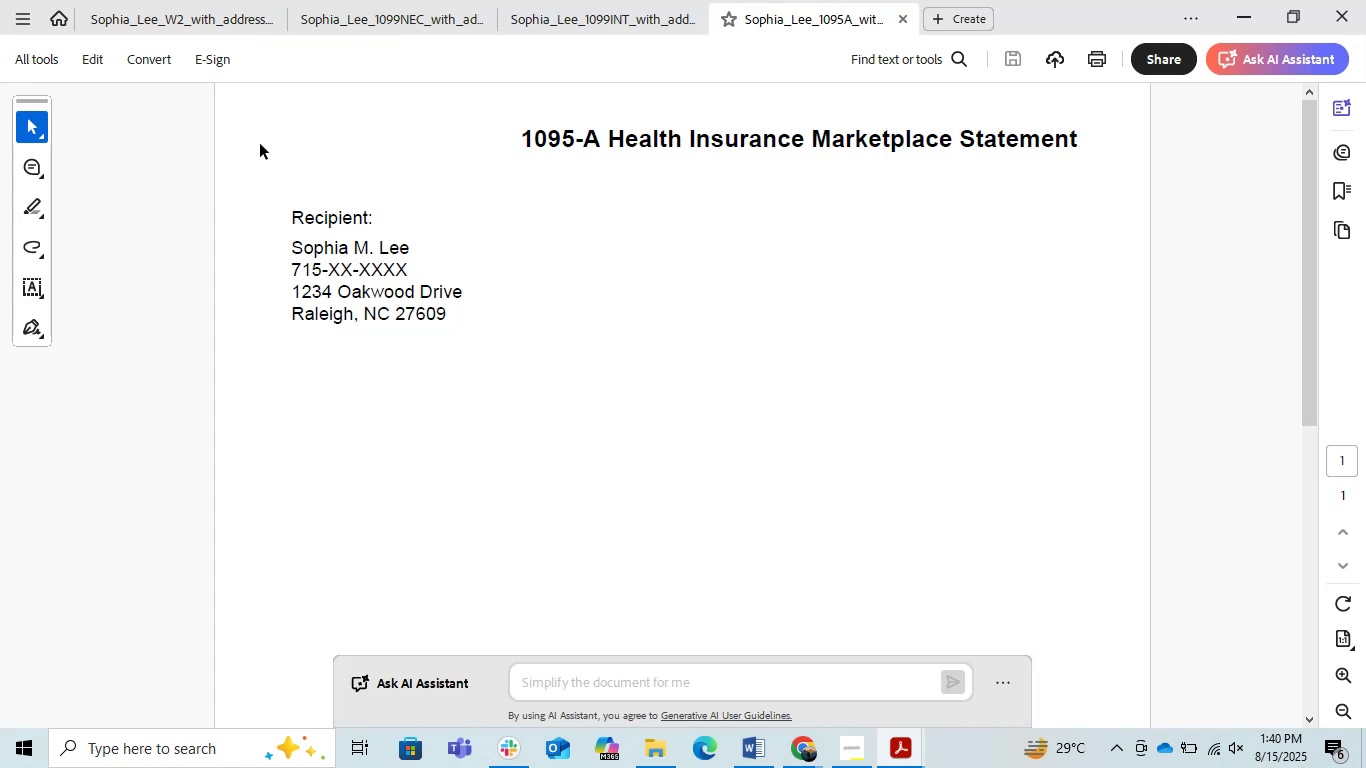 
scroll: coordinate [656, 508], scroll_direction: up, amount: 2.0
 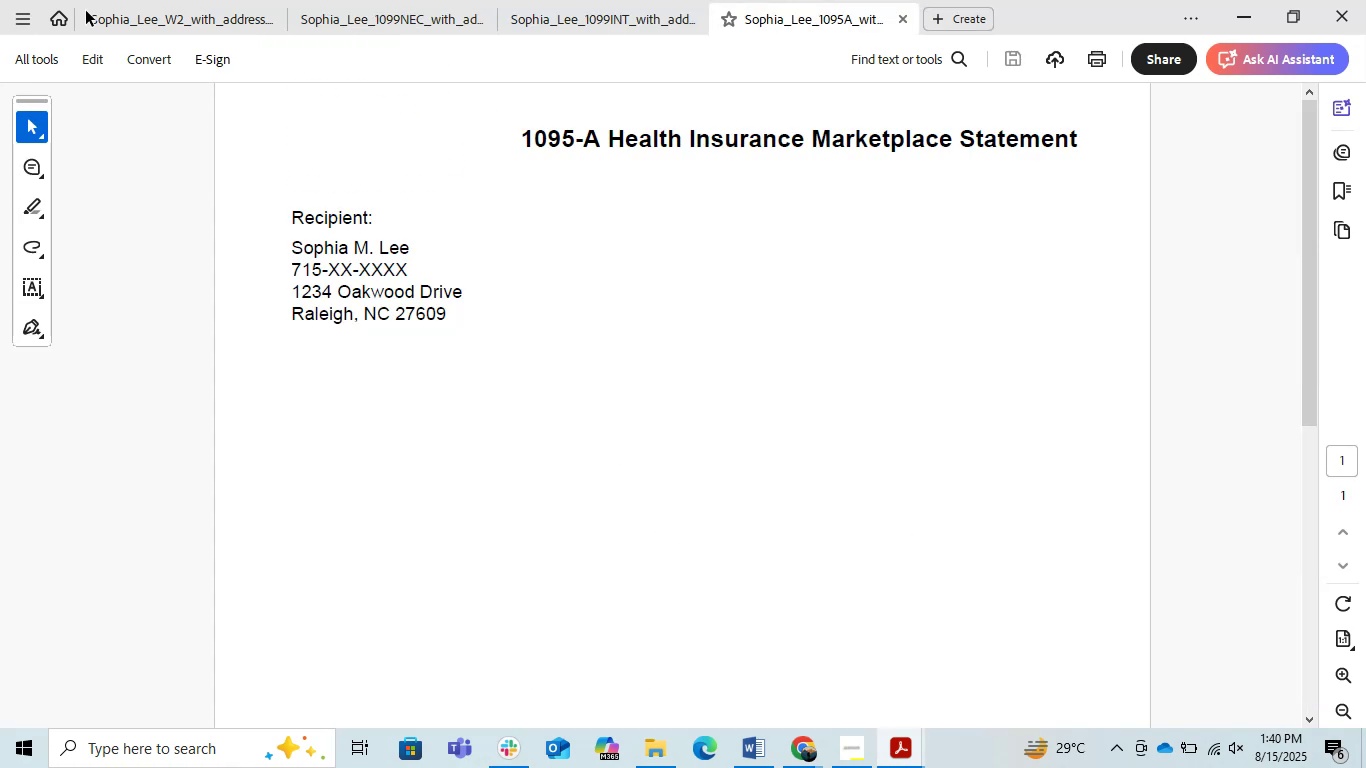 
left_click([199, 17])
 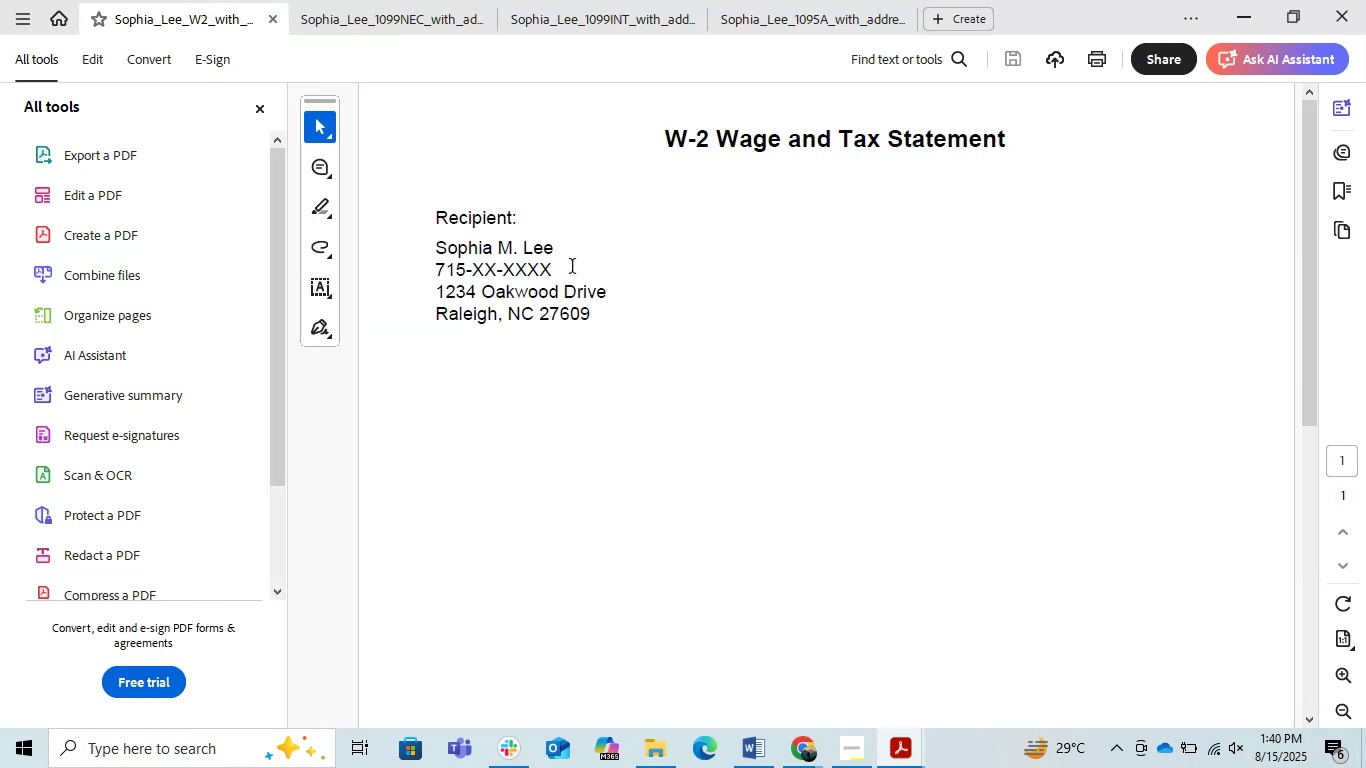 
key(Alt+AltLeft)
 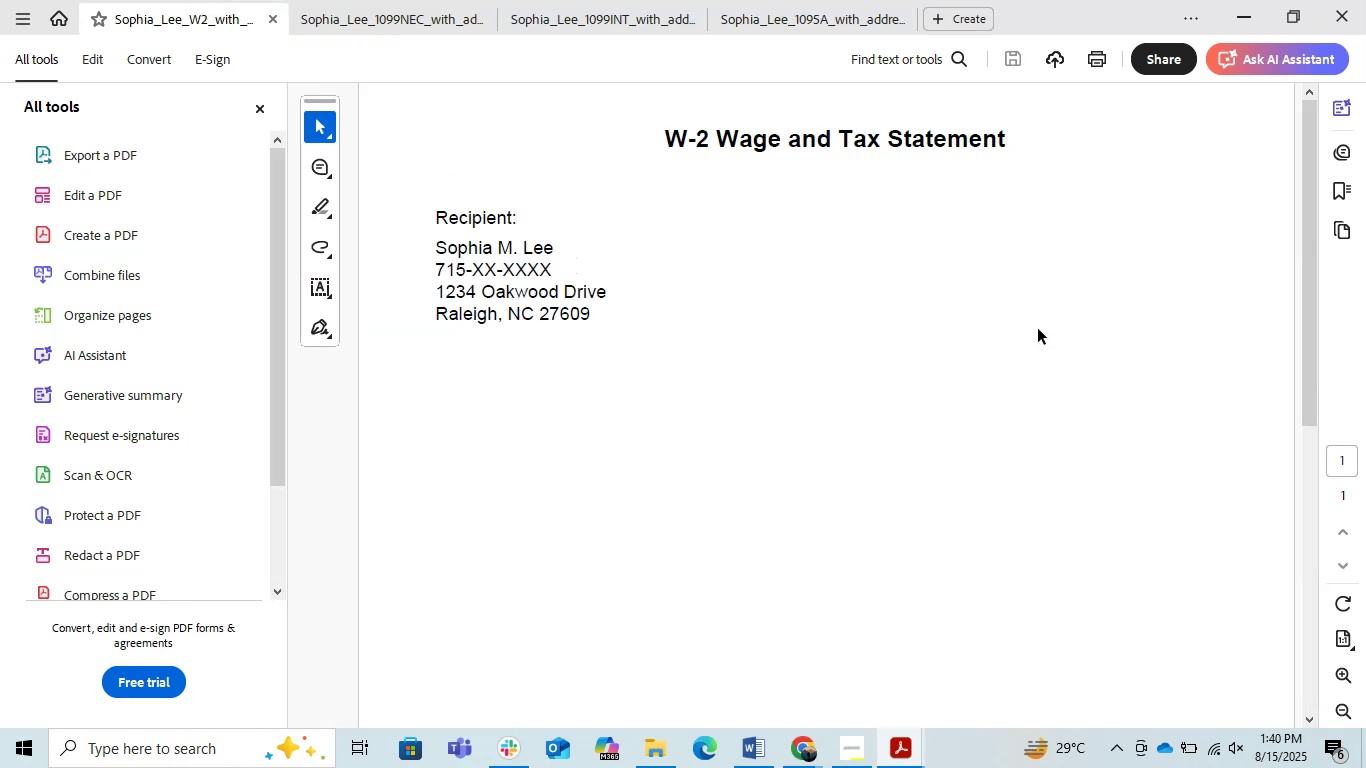 
key(Alt+Tab)
 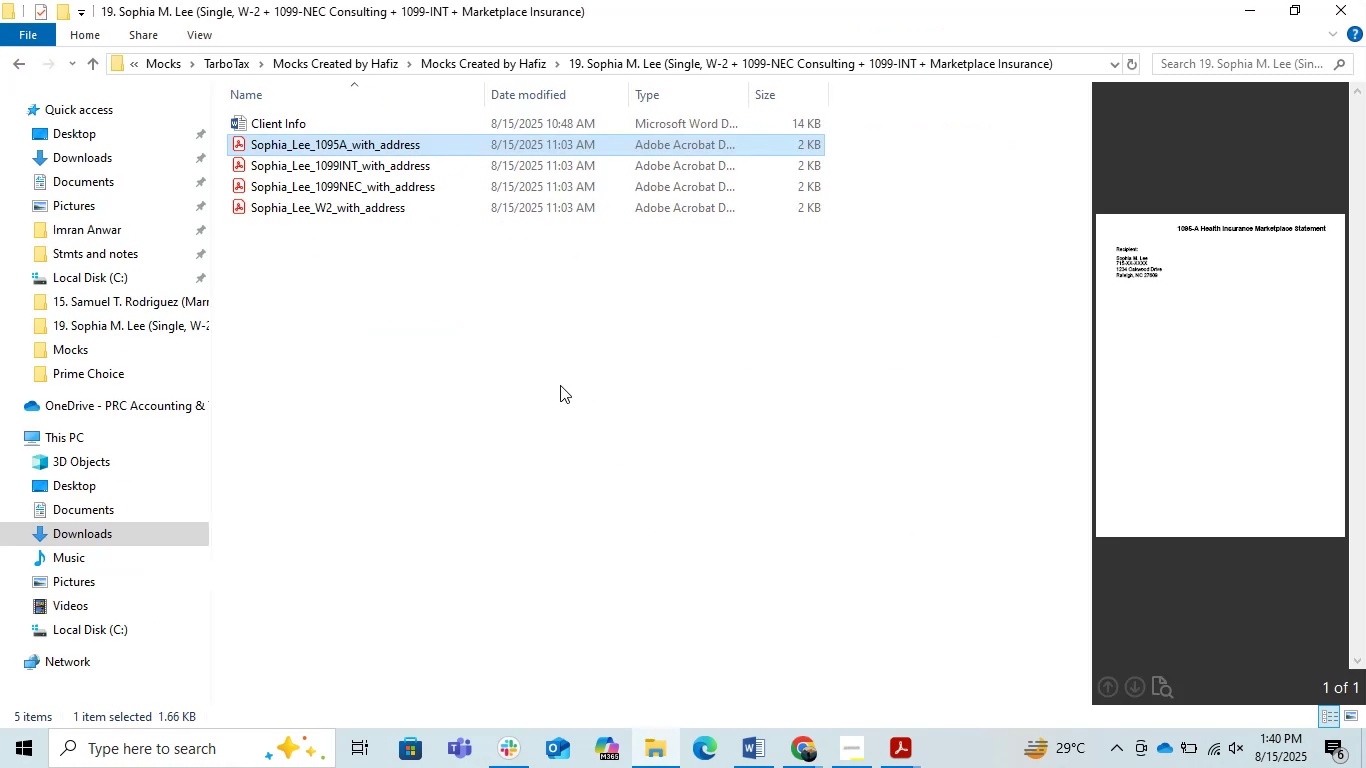 
left_click([488, 370])
 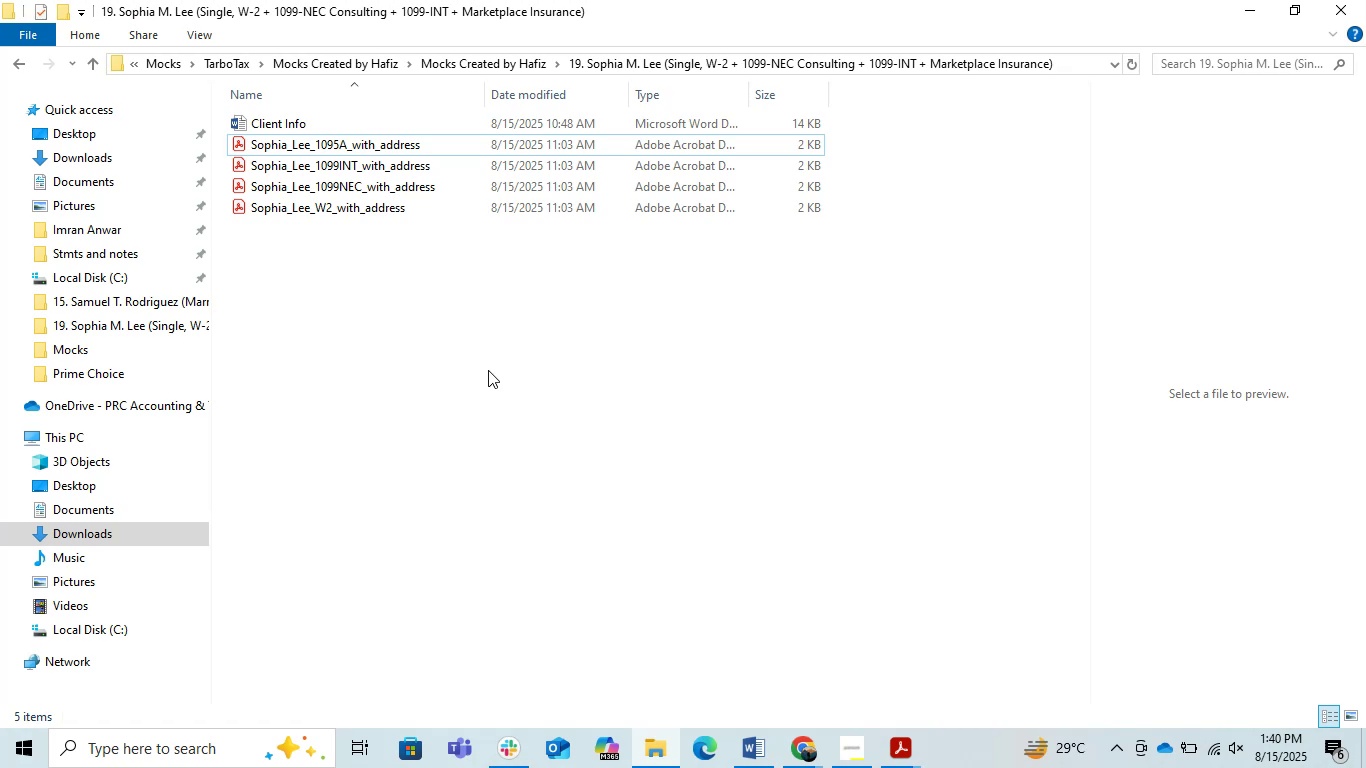 
wait(11.95)
 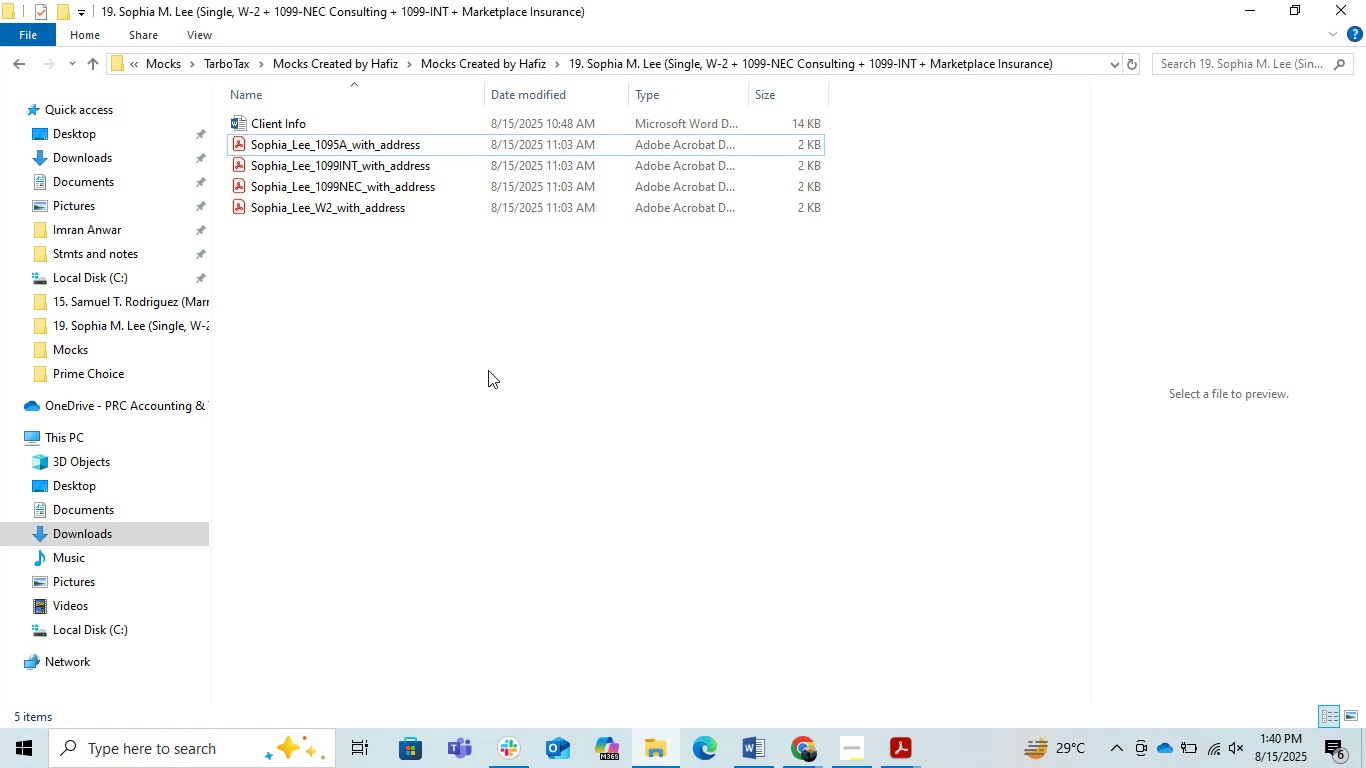 
left_click([896, 751])
 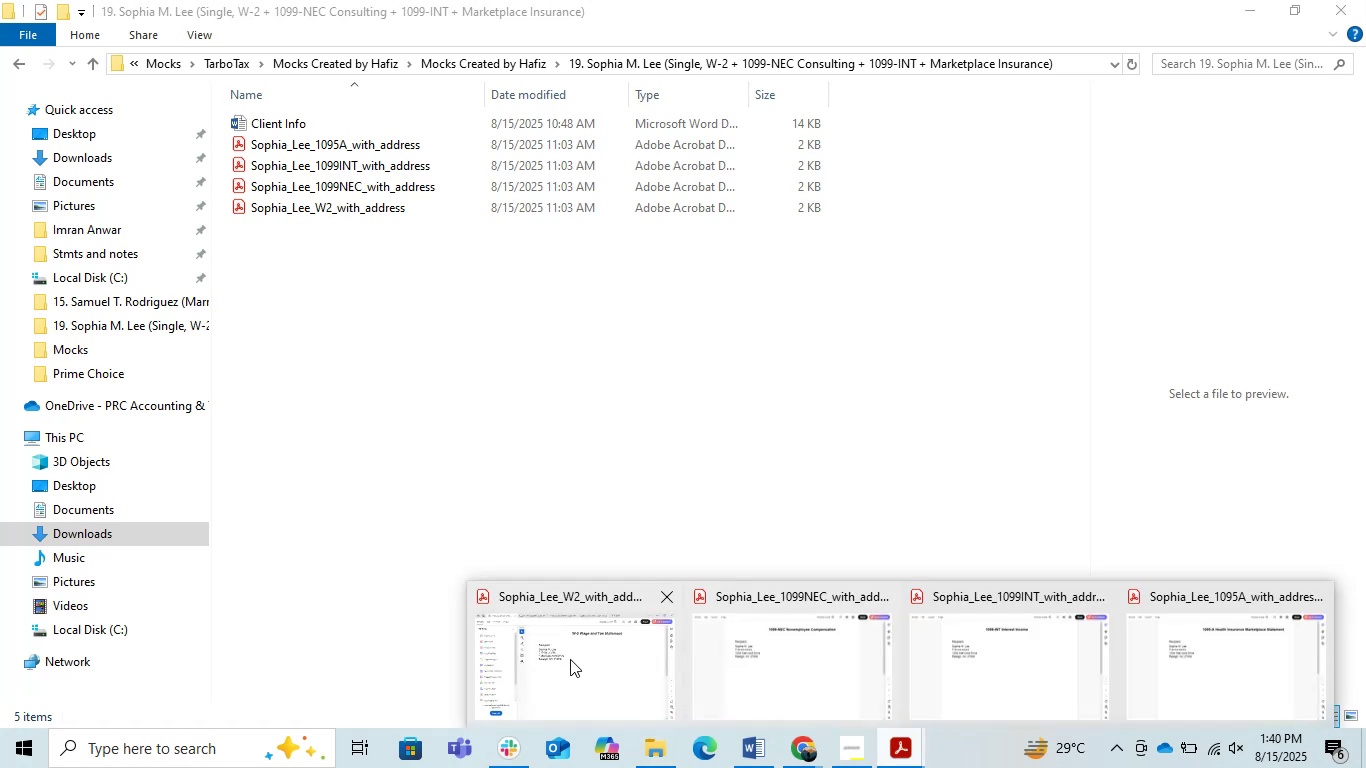 
left_click([561, 658])
 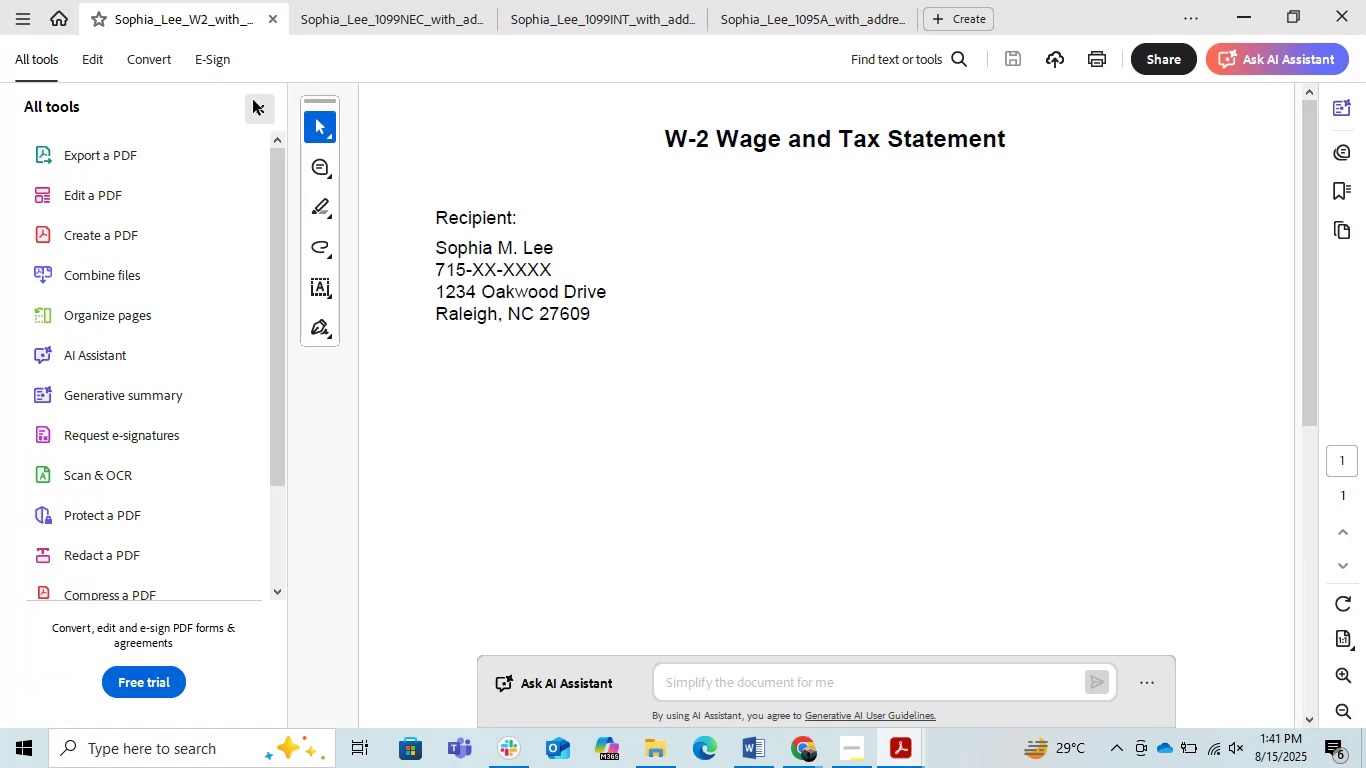 
left_click([260, 104])
 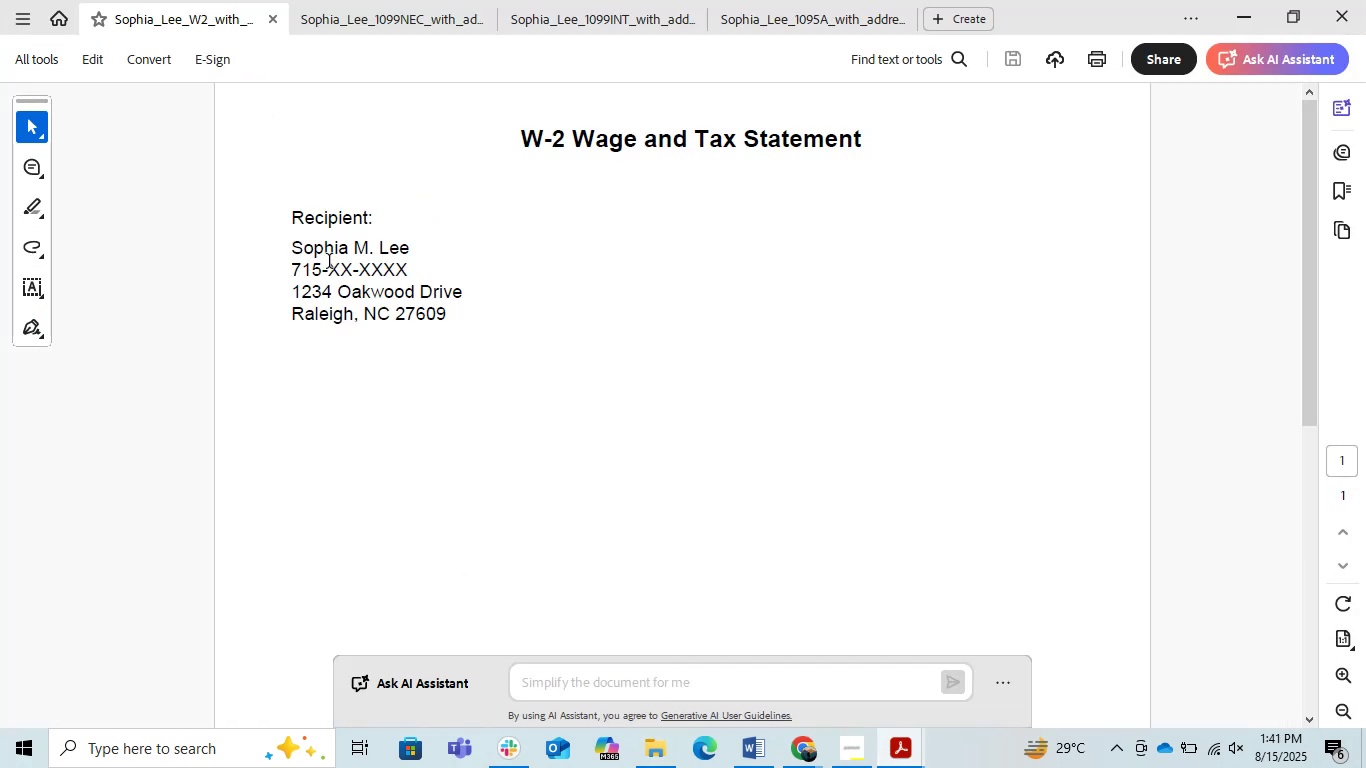 
scroll: coordinate [330, 262], scroll_direction: down, amount: 1.0
 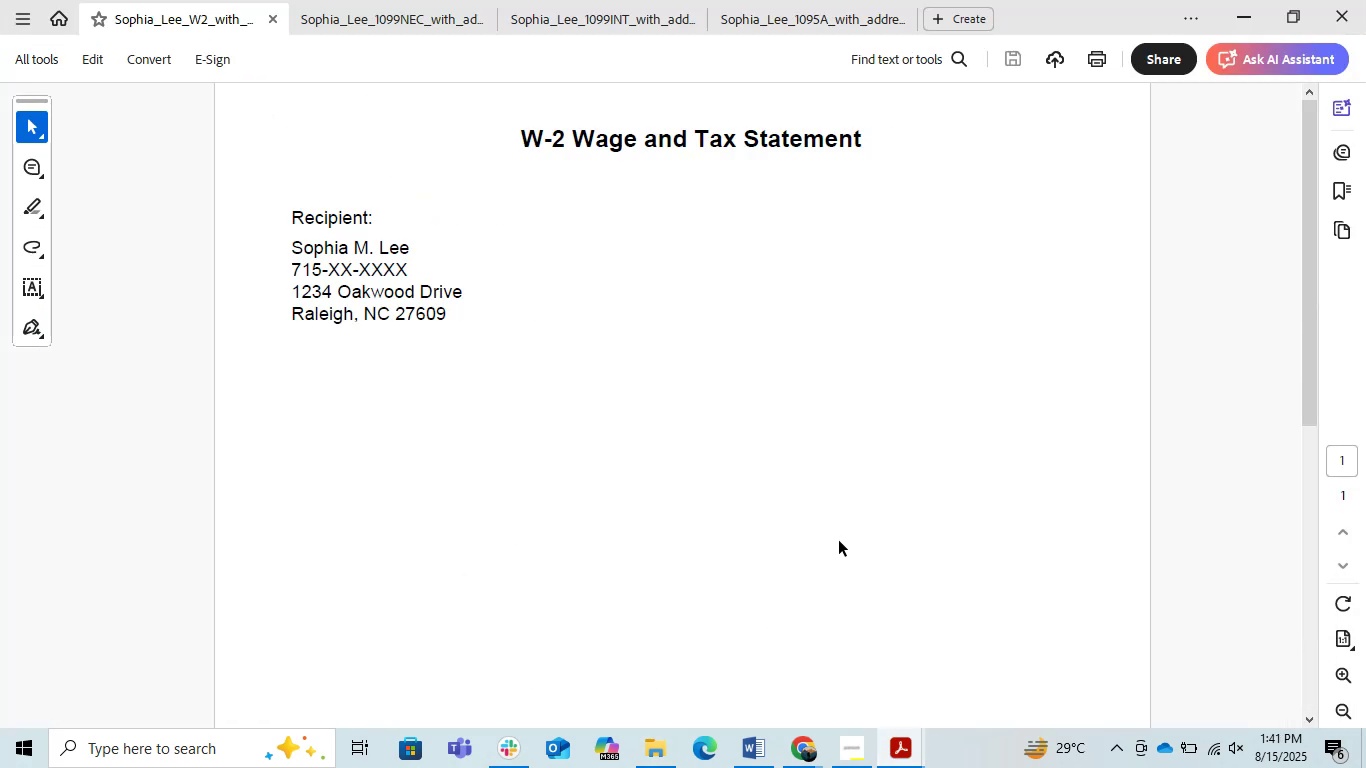 
scroll: coordinate [838, 544], scroll_direction: none, amount: 0.0
 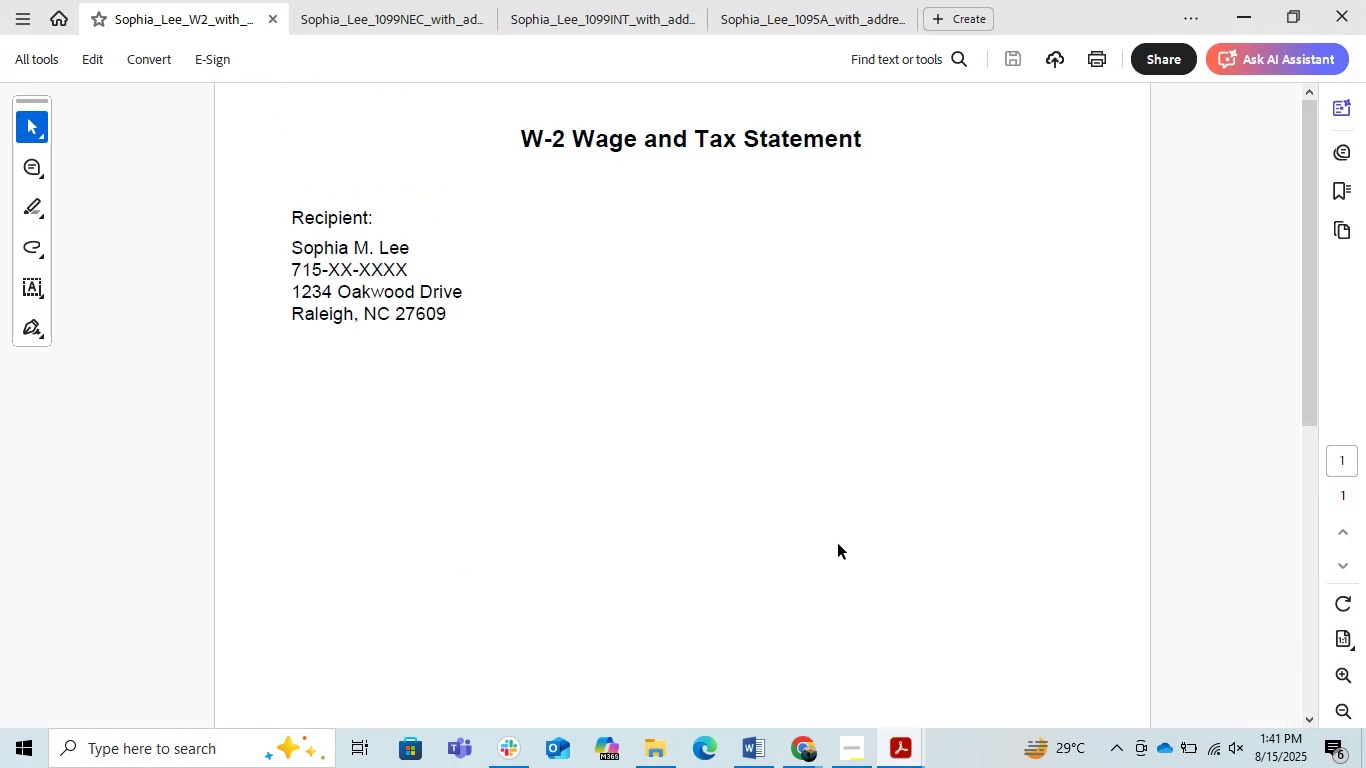 
scroll: coordinate [838, 544], scroll_direction: down, amount: 2.0
 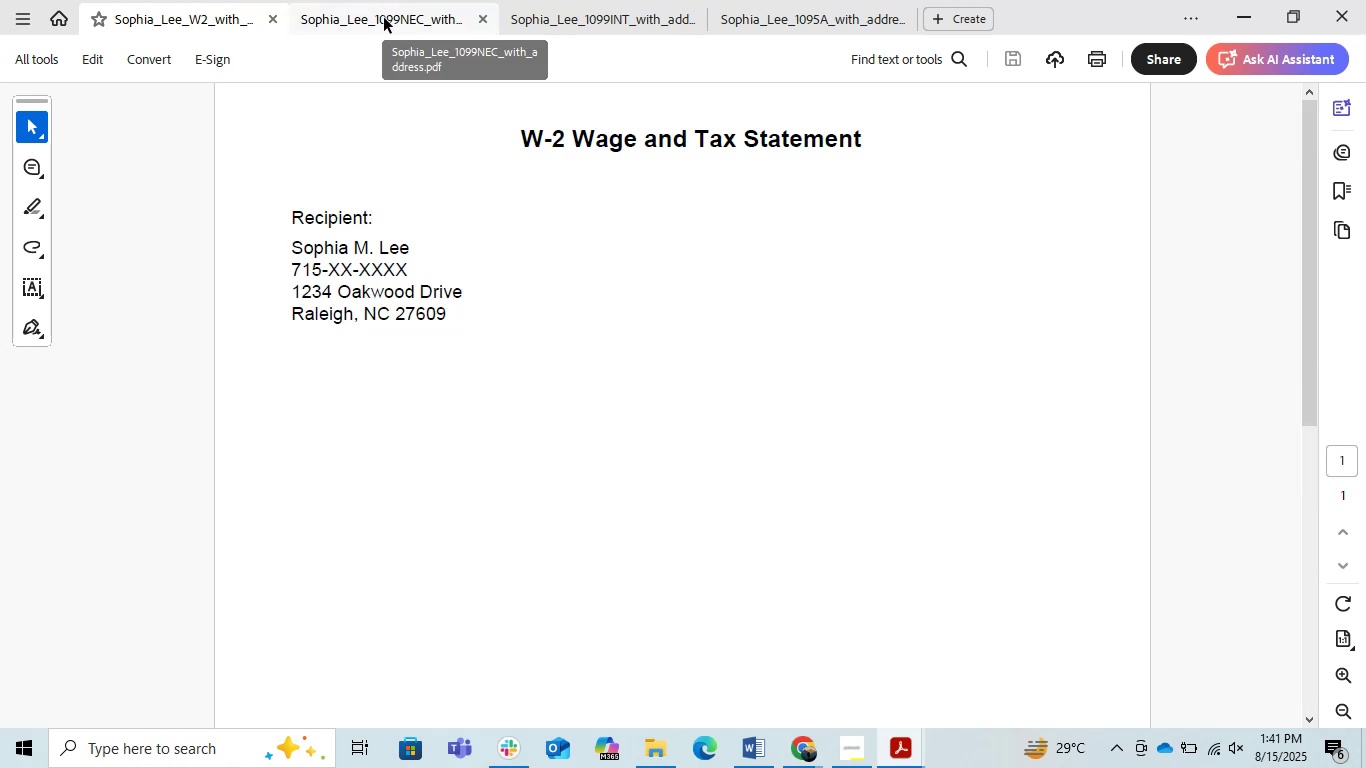 
left_click([384, 18])
 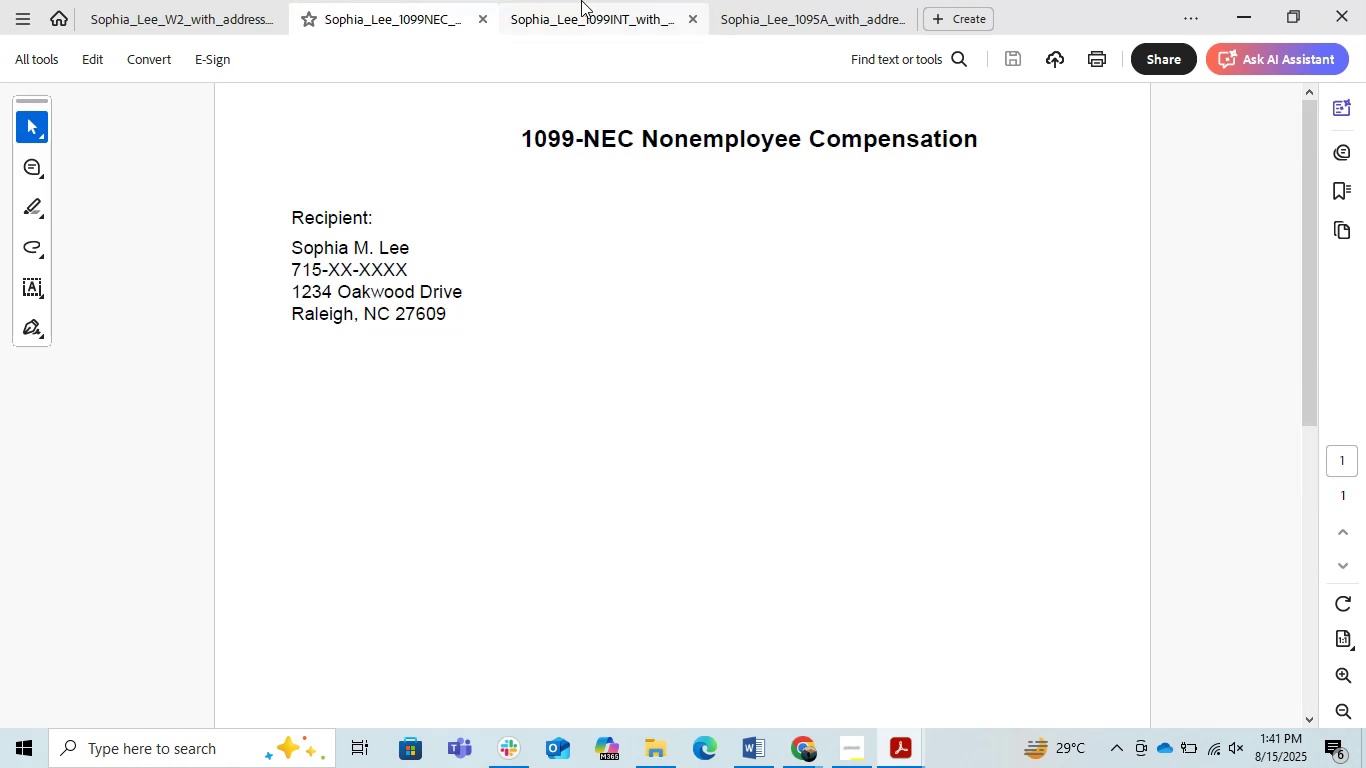 
left_click([567, 13])
 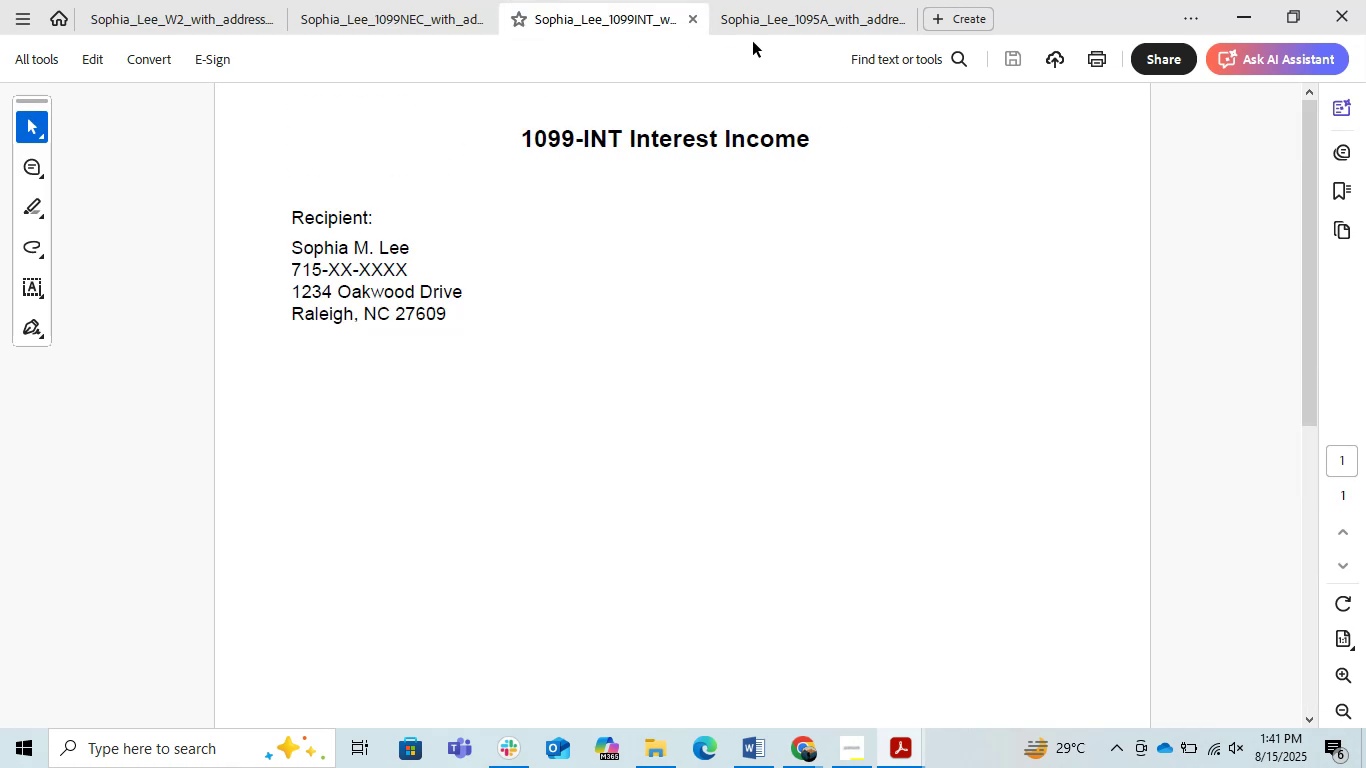 
left_click([799, 25])
 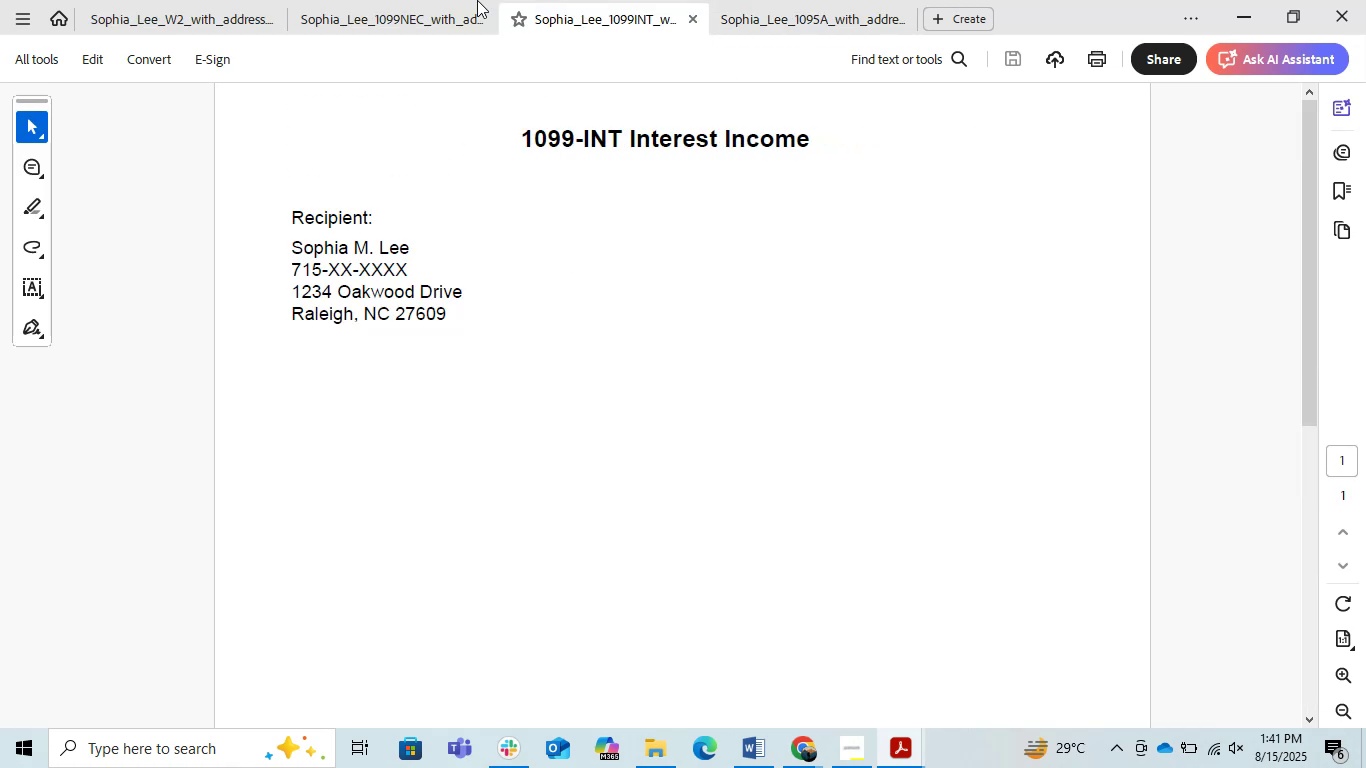 
left_click_drag(start_coordinate=[423, 4], to_coordinate=[419, 12])
 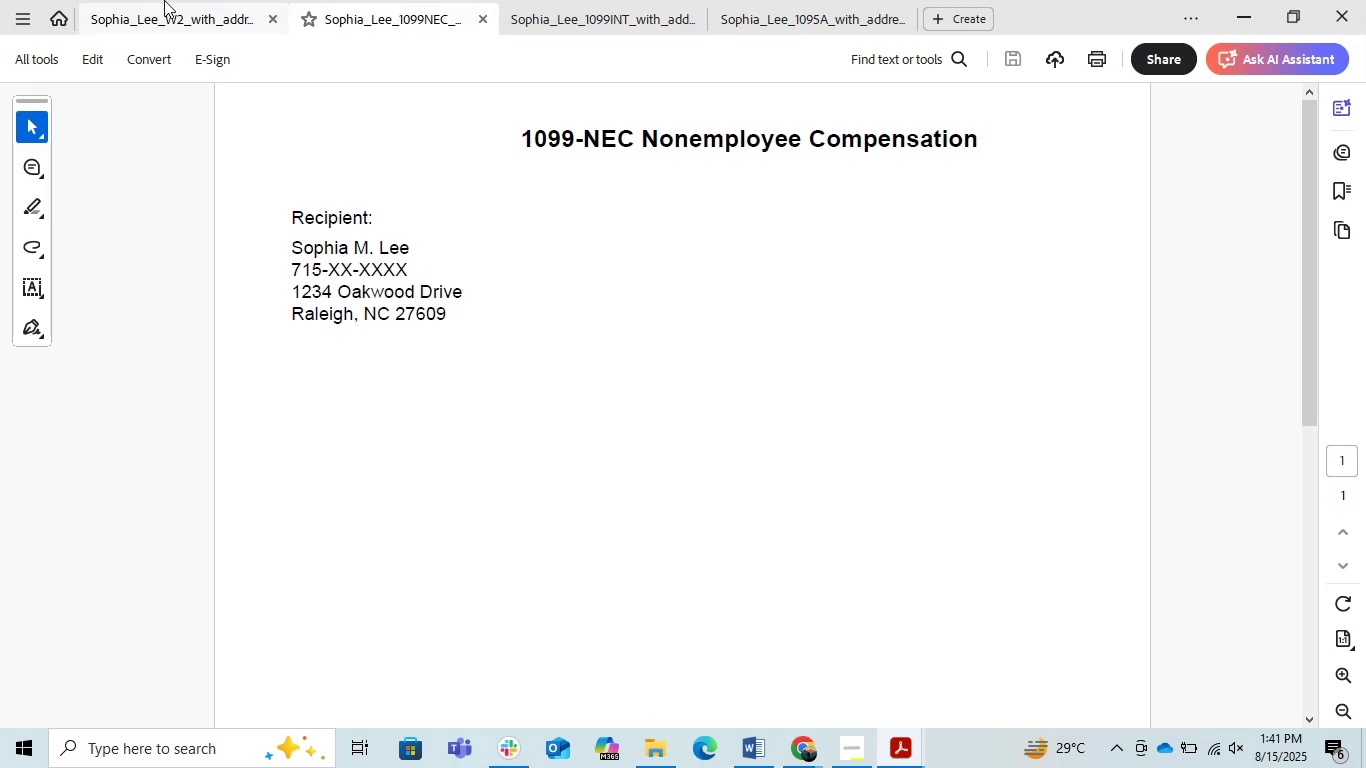 
left_click([164, 0])
 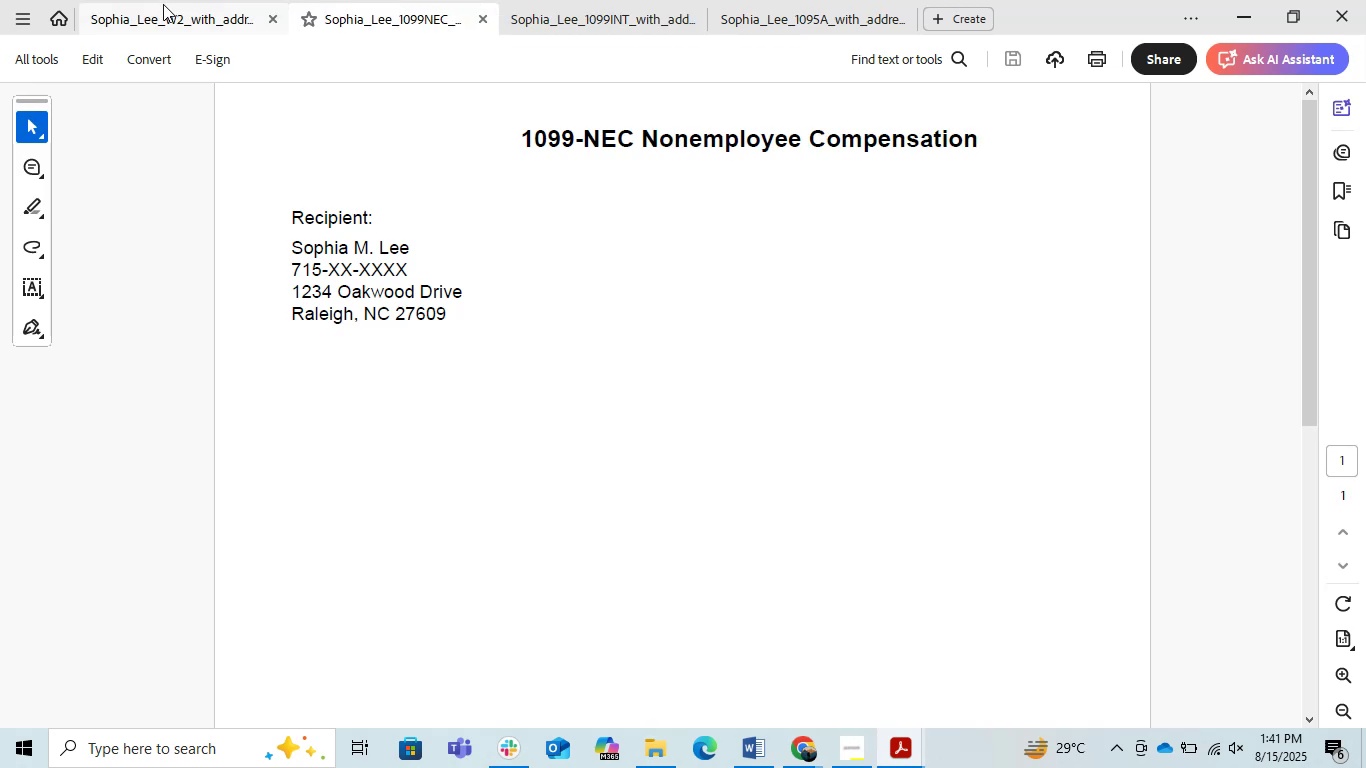 
left_click([164, 15])
 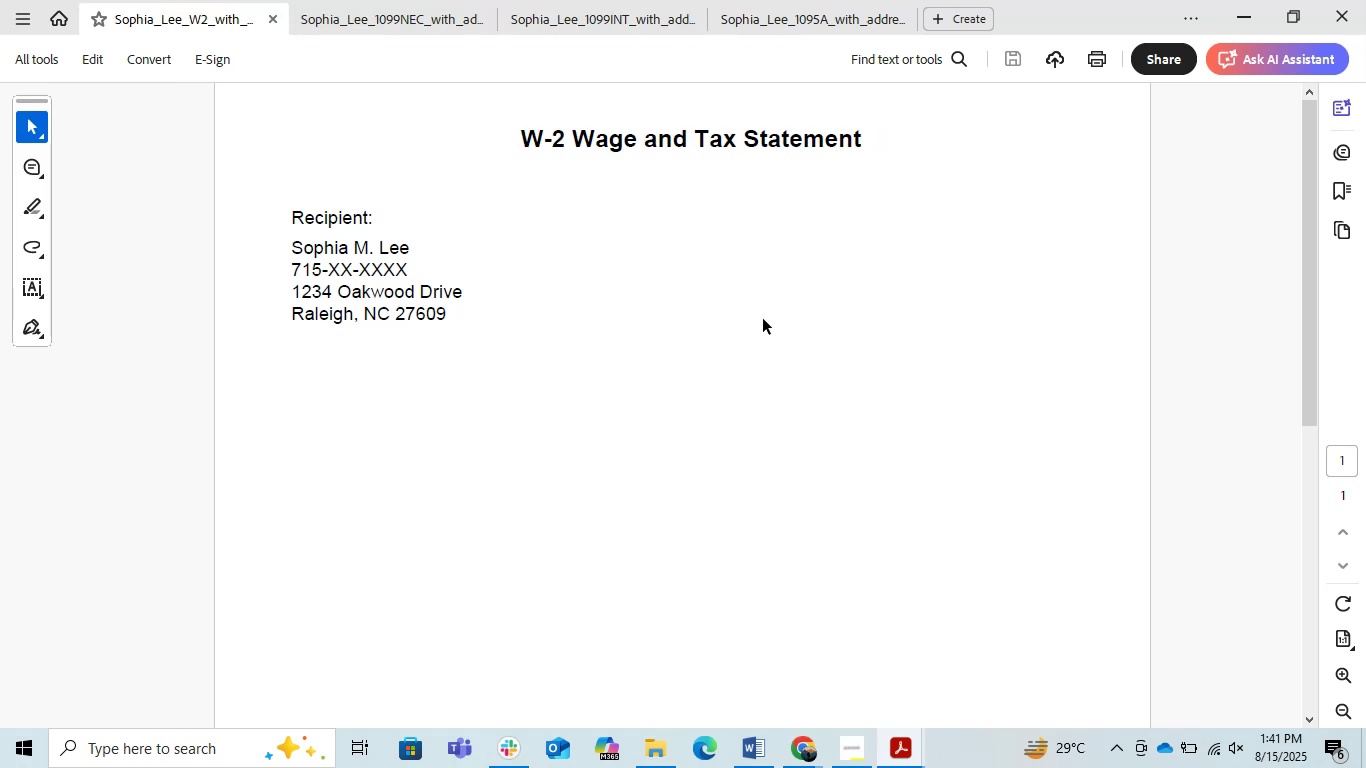 
scroll: coordinate [823, 440], scroll_direction: none, amount: 0.0
 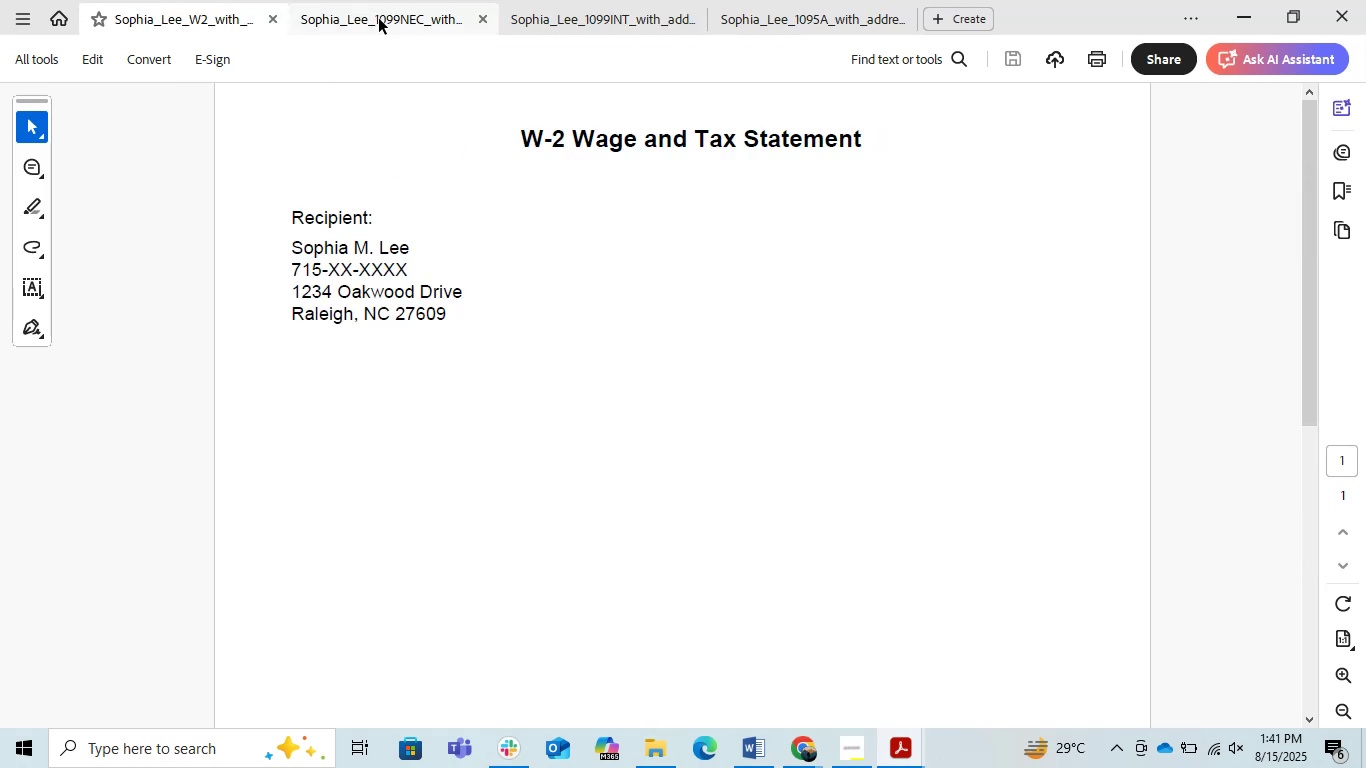 
left_click([379, 19])
 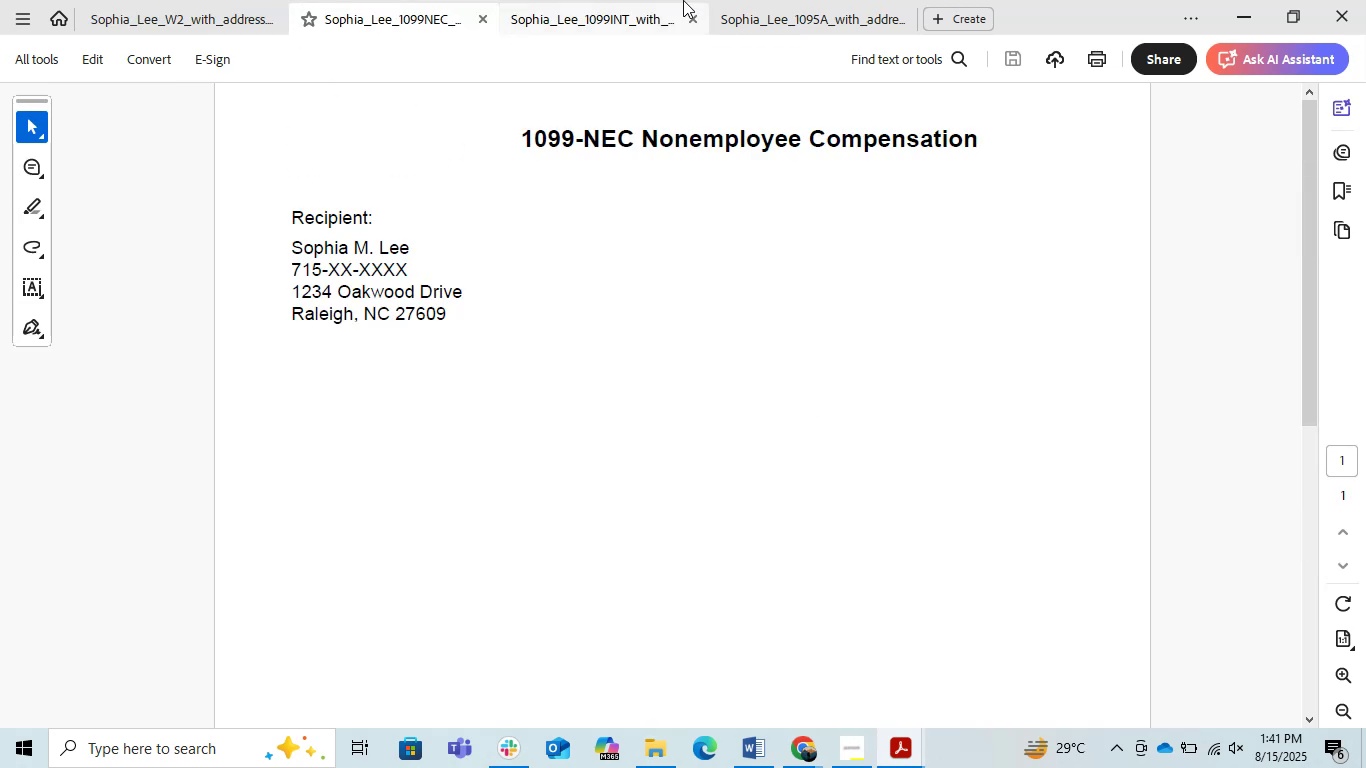 
mouse_move([633, 4])
 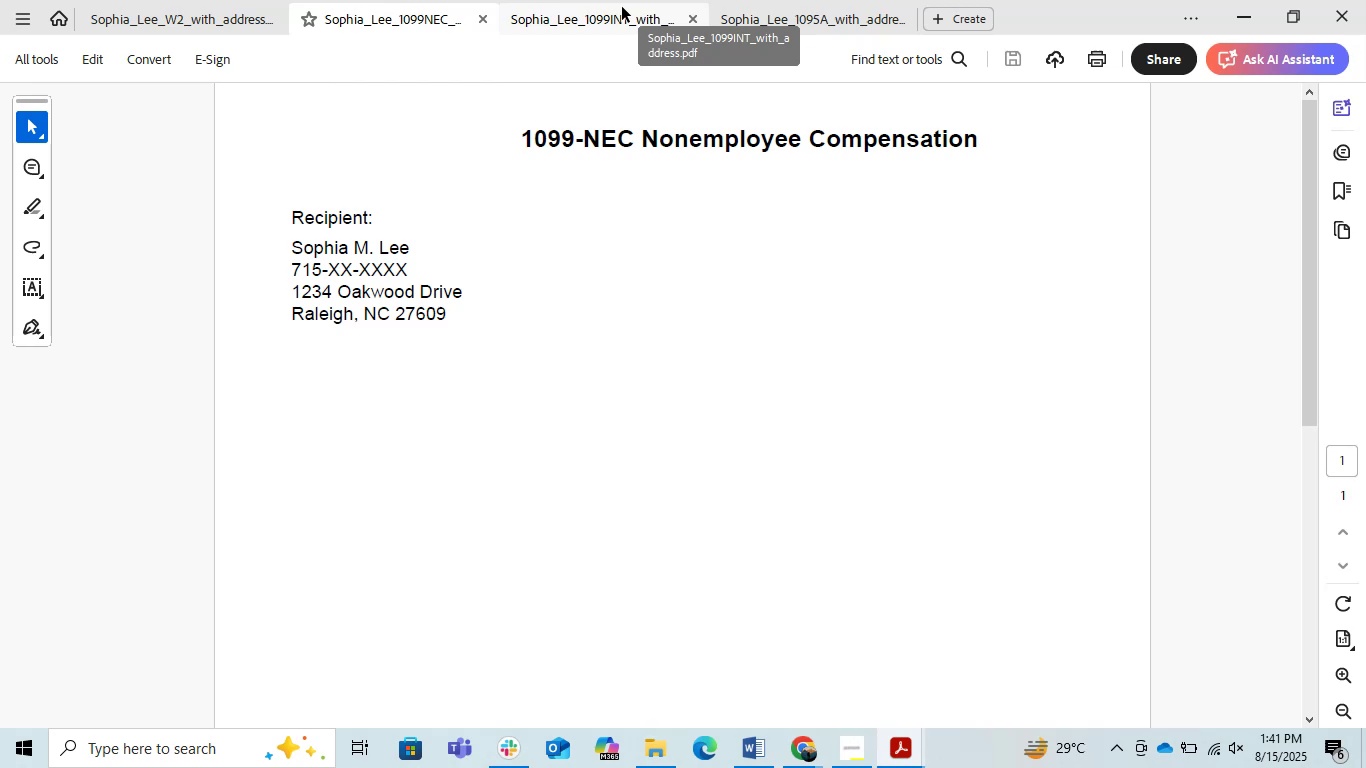 
left_click([622, 7])
 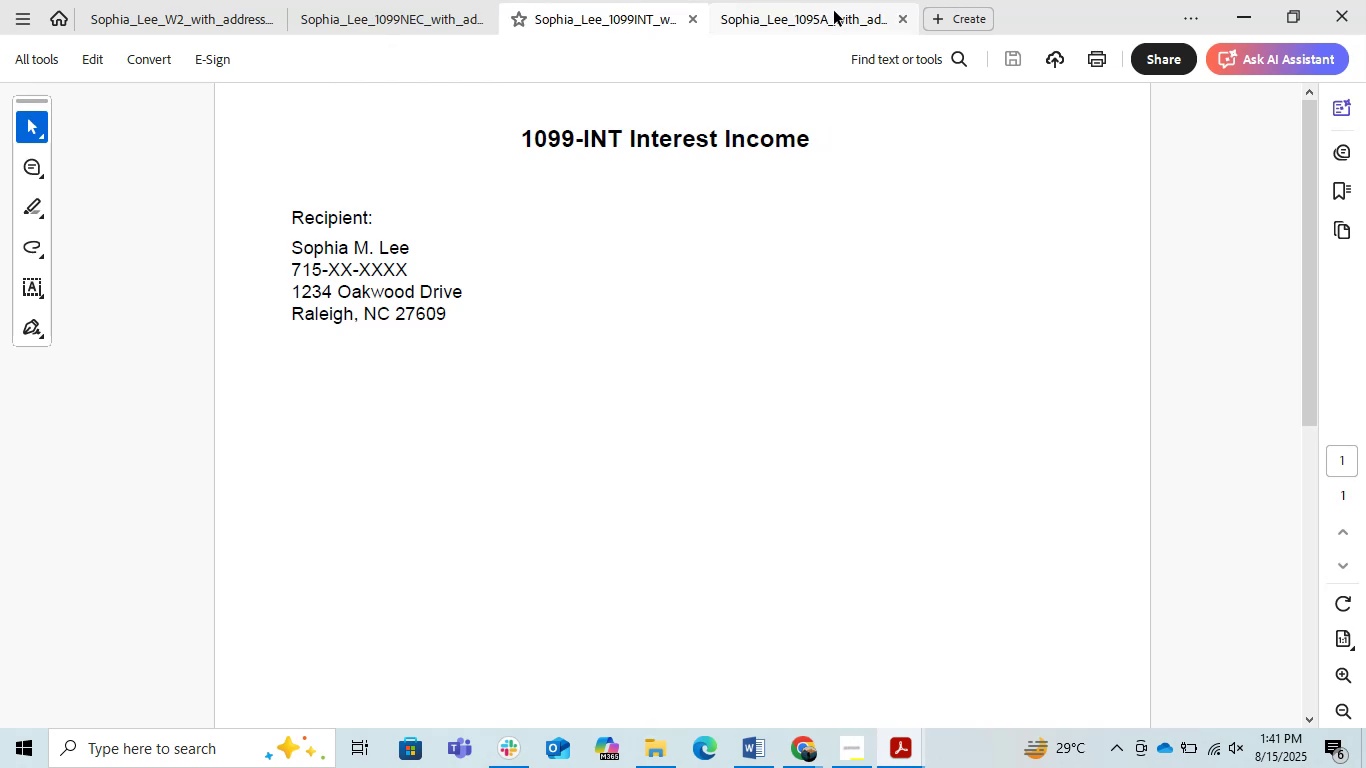 
left_click([834, 11])
 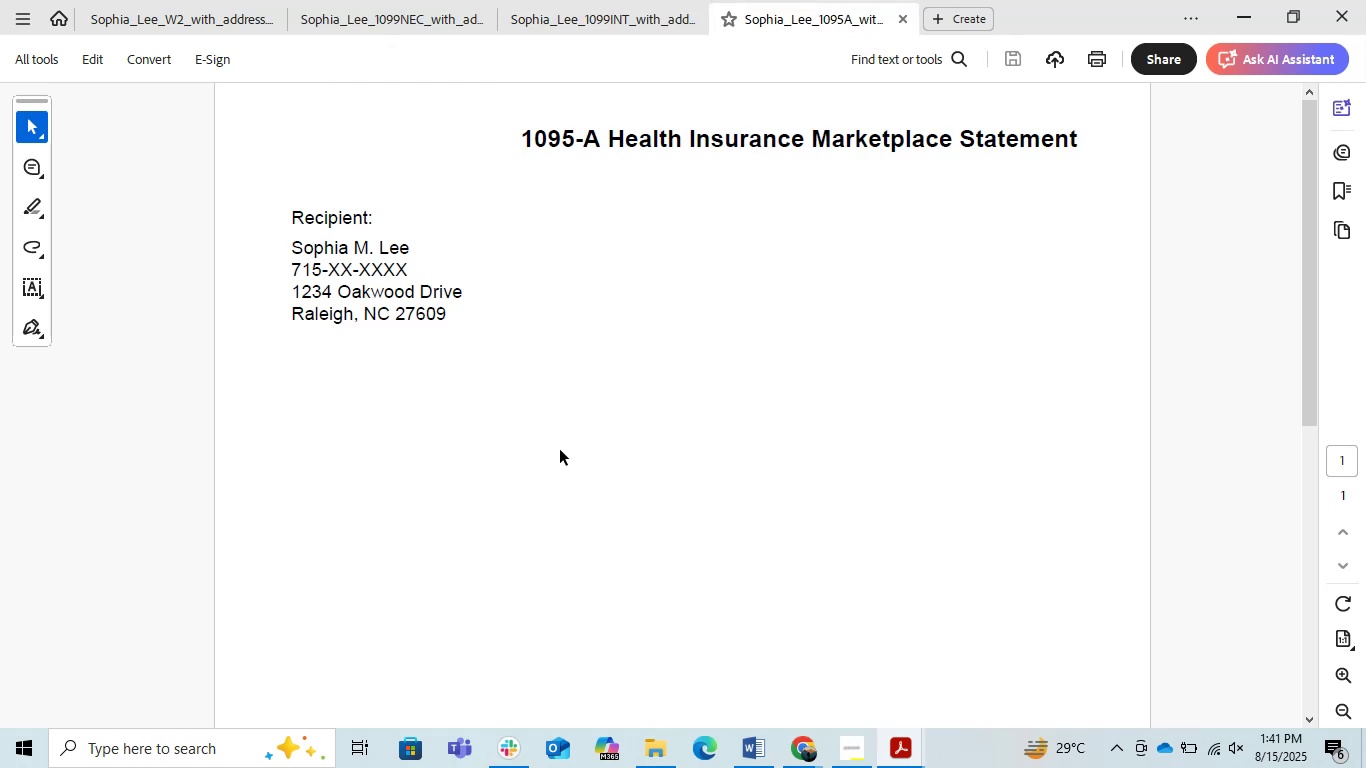 
scroll: coordinate [514, 441], scroll_direction: up, amount: 2.0
 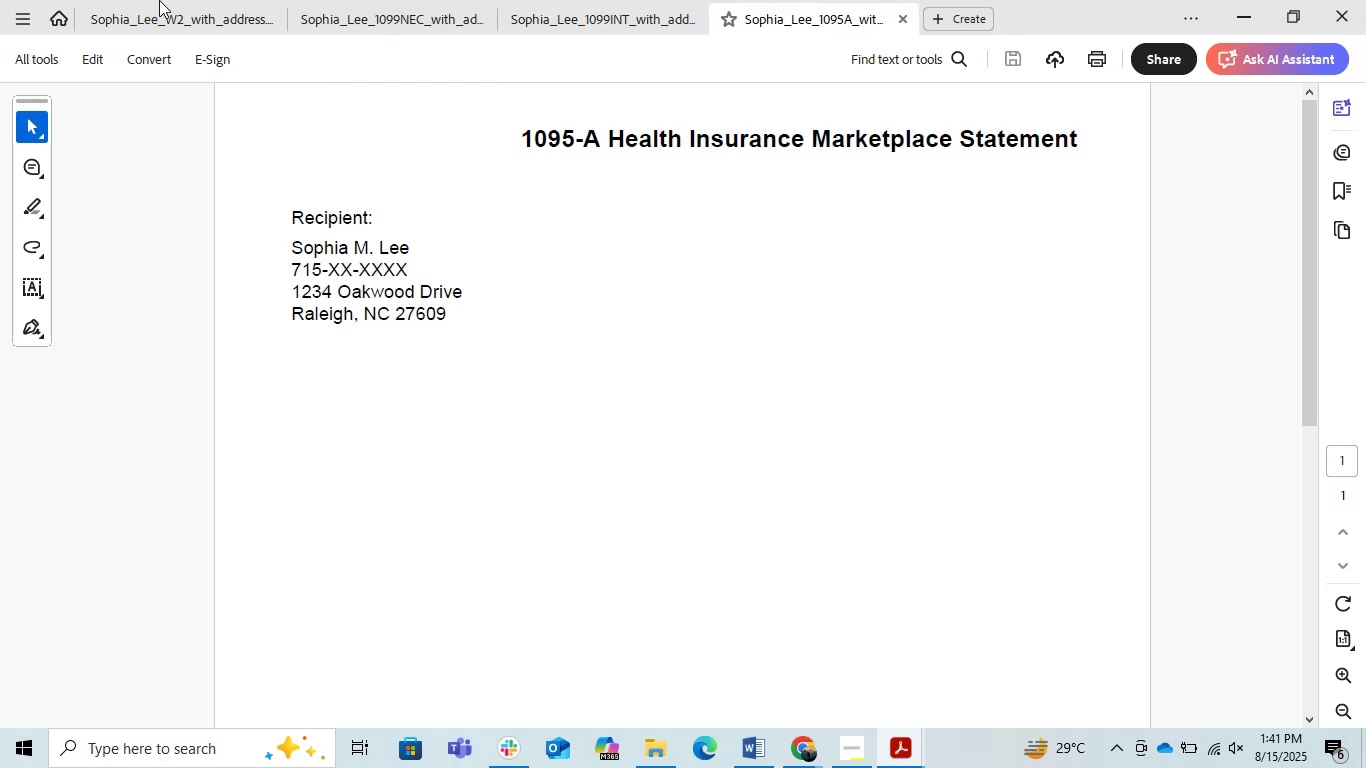 
double_click([165, 11])
 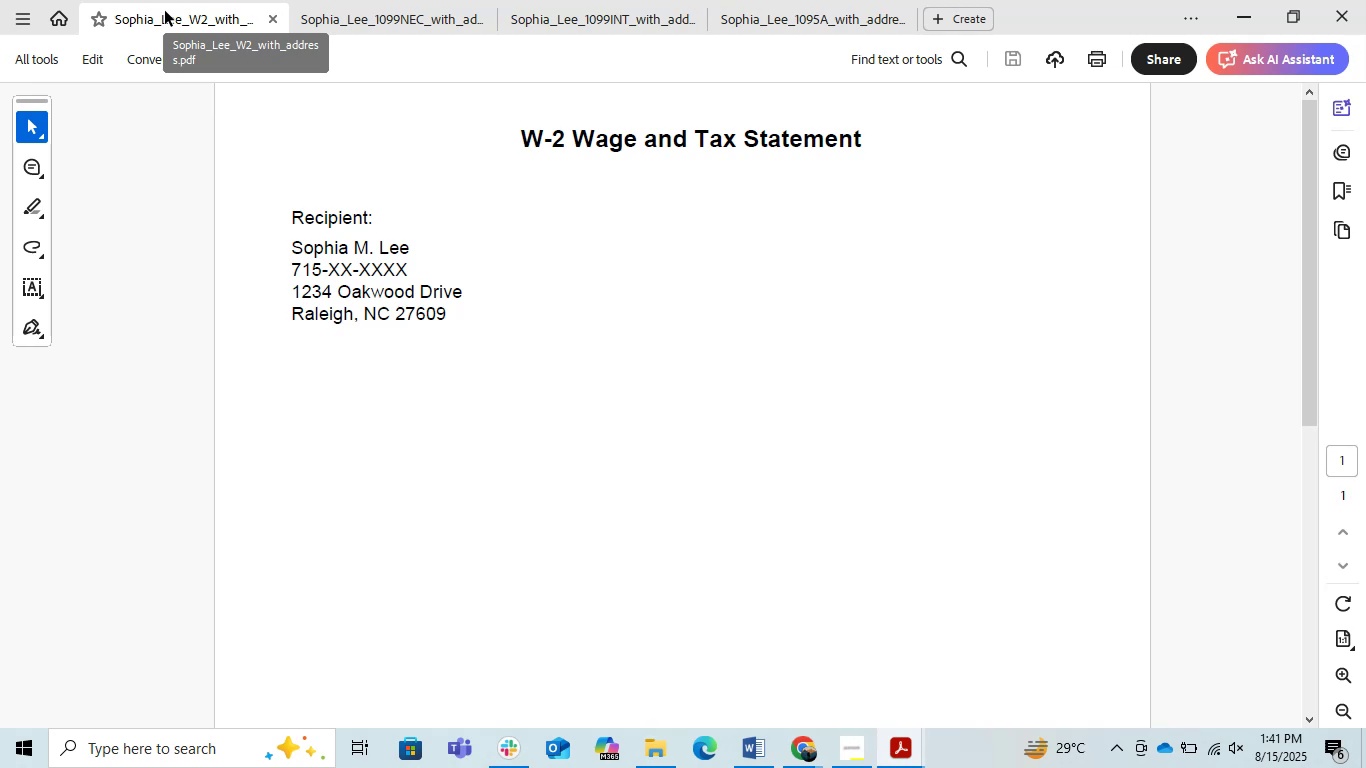 
wait(23.85)
 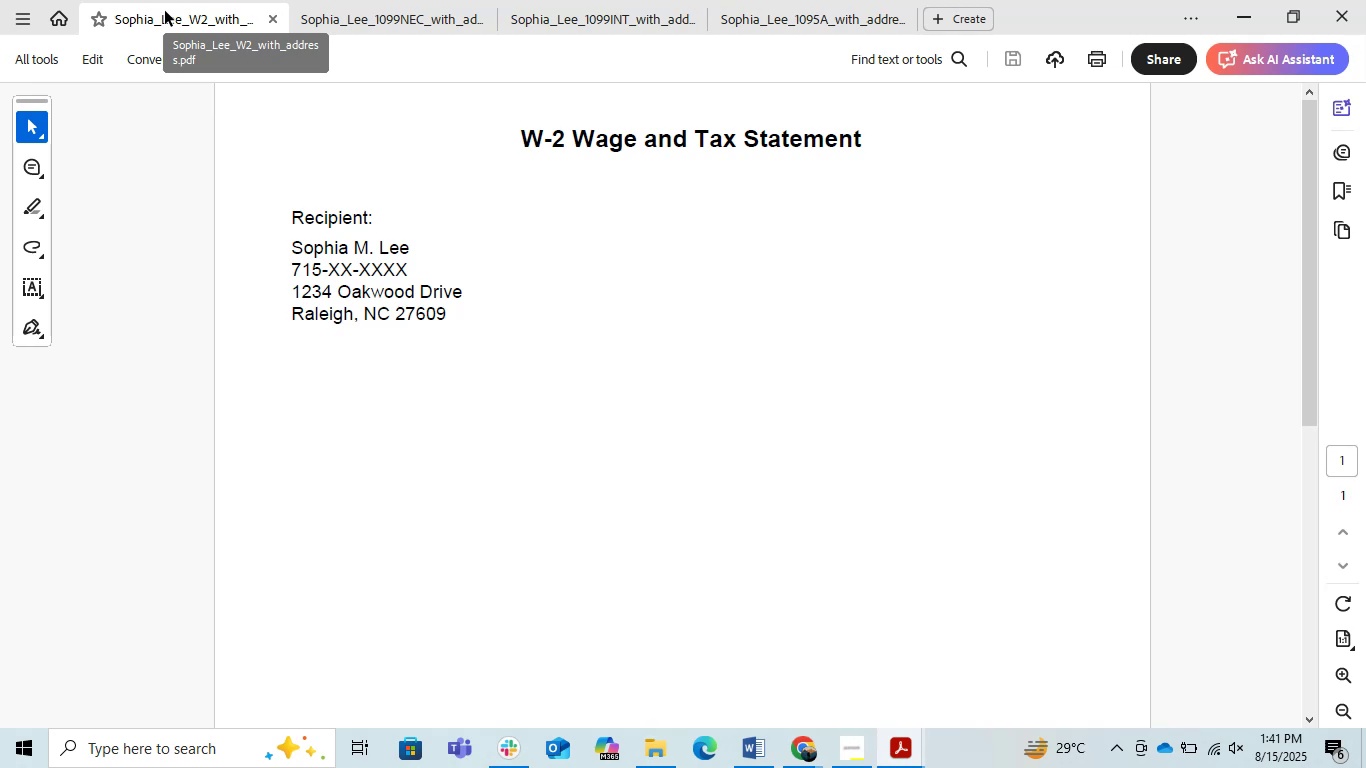 
left_click_drag(start_coordinate=[434, 251], to_coordinate=[427, 245])
 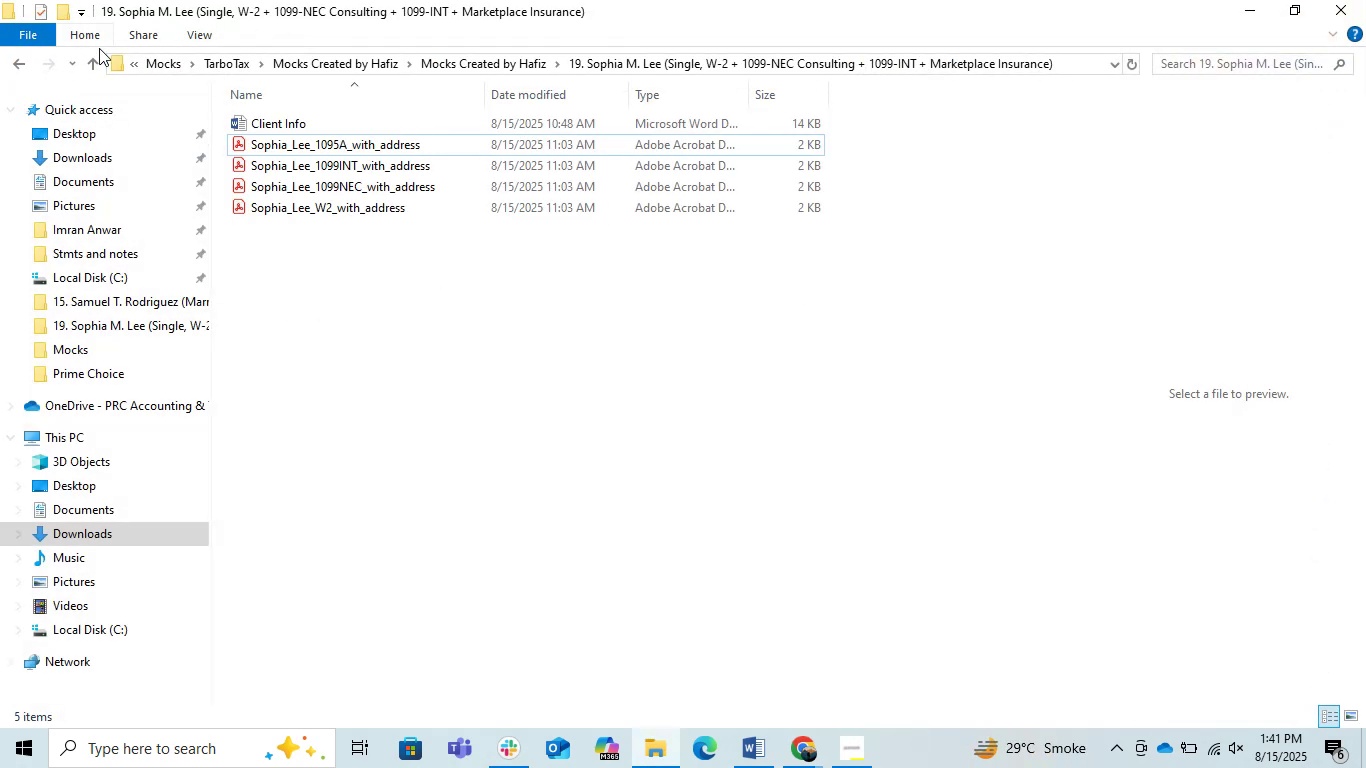 
left_click([91, 68])
 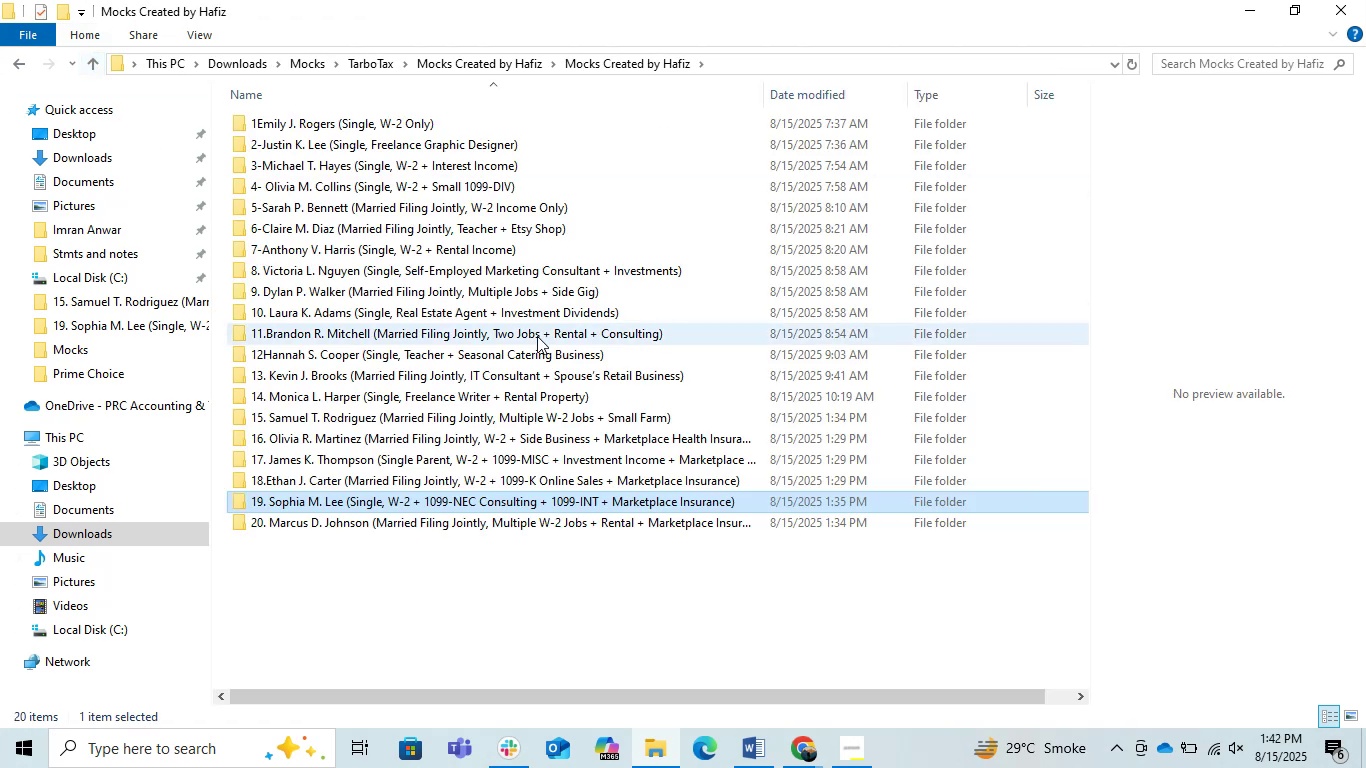 
scroll: coordinate [574, 476], scroll_direction: up, amount: 5.0
 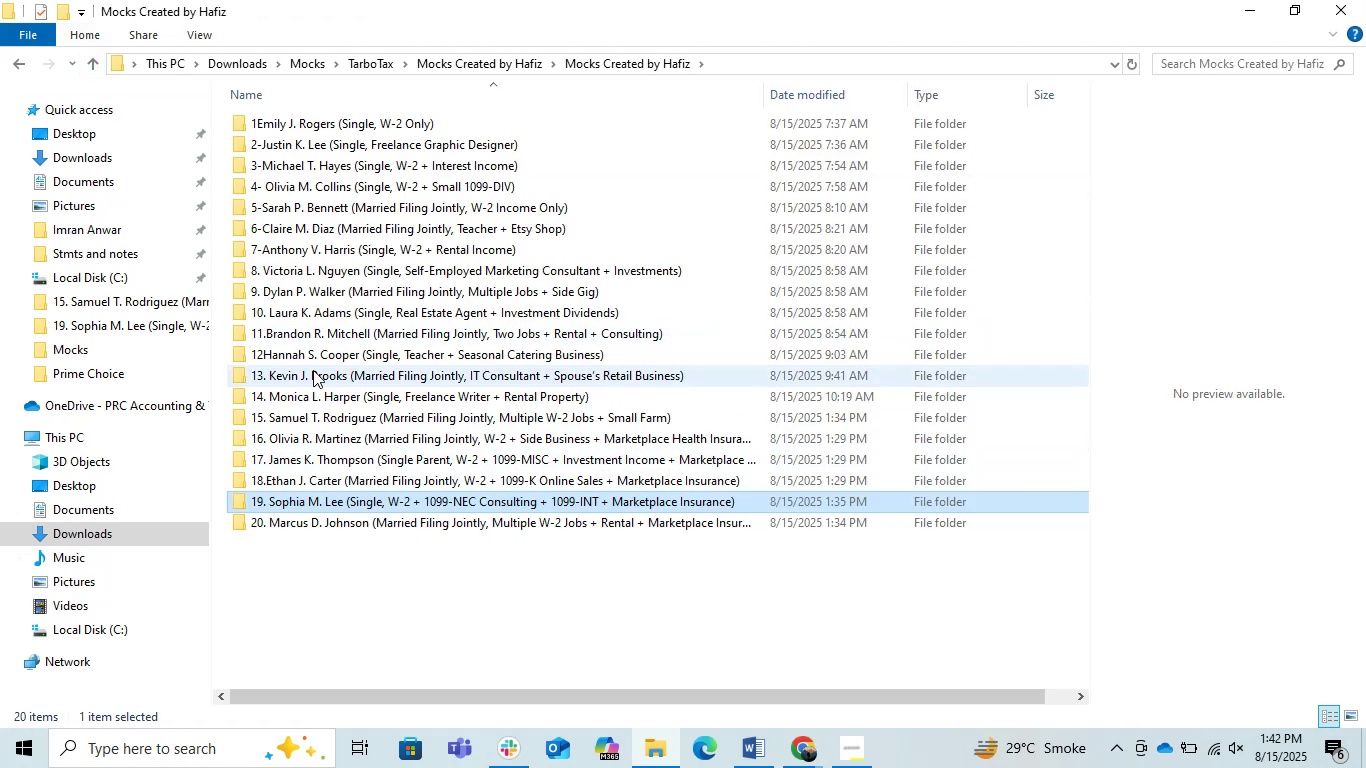 
left_click([308, 361])
 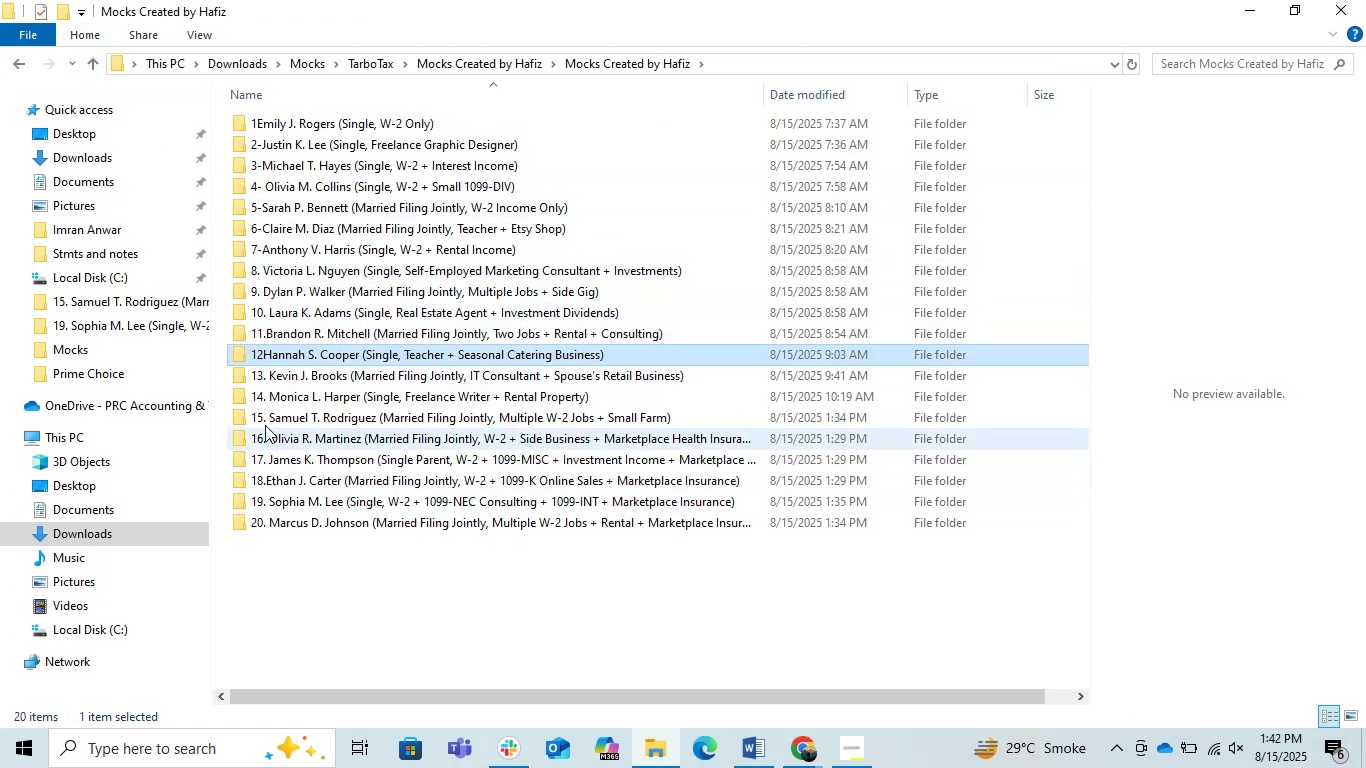 
double_click([289, 420])
 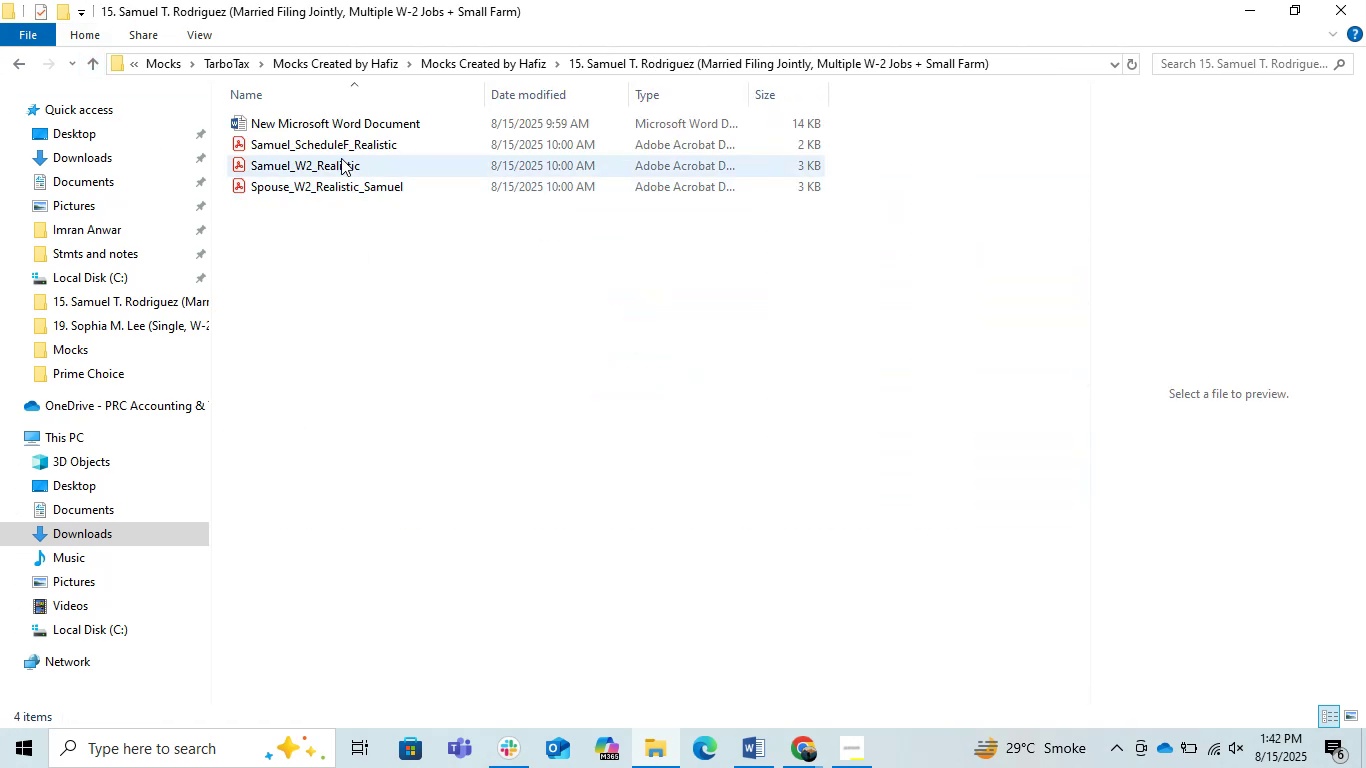 
double_click([332, 150])
 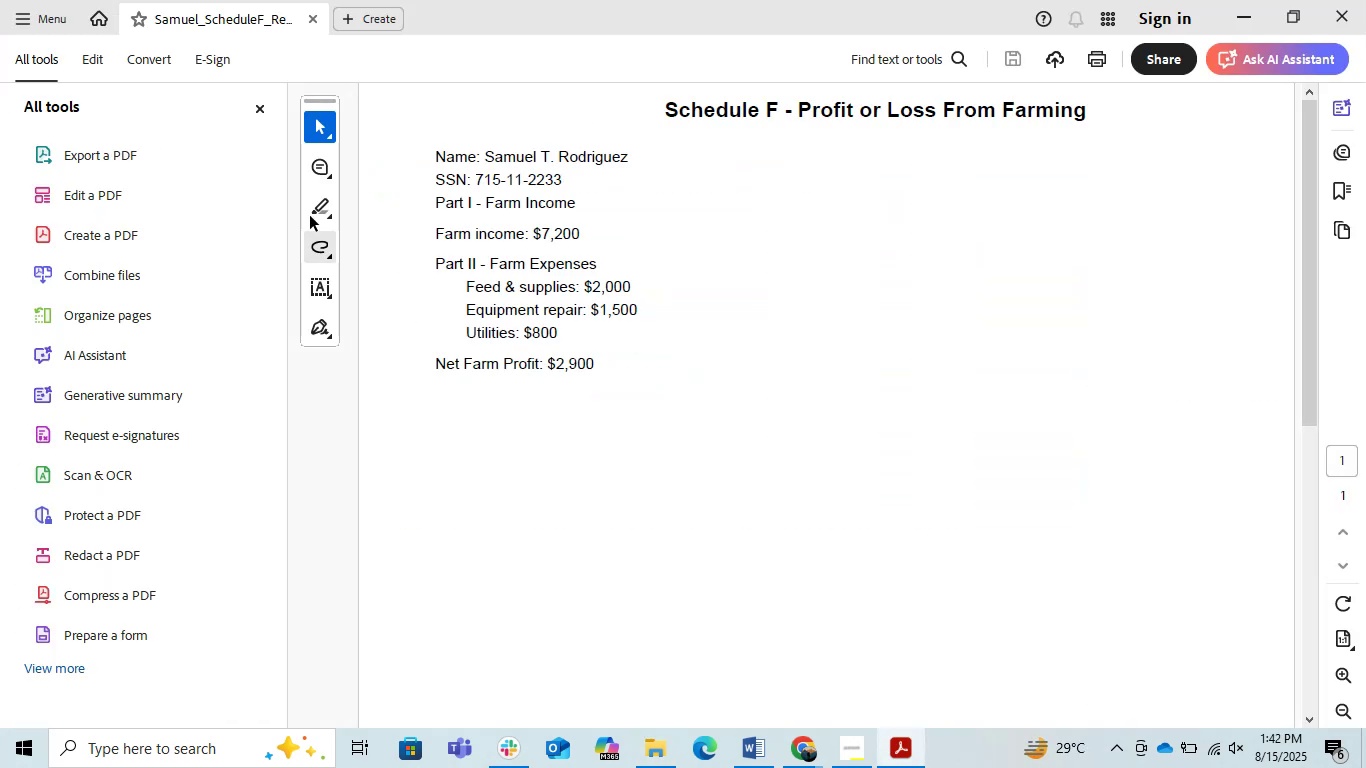 
left_click([1355, 0])
 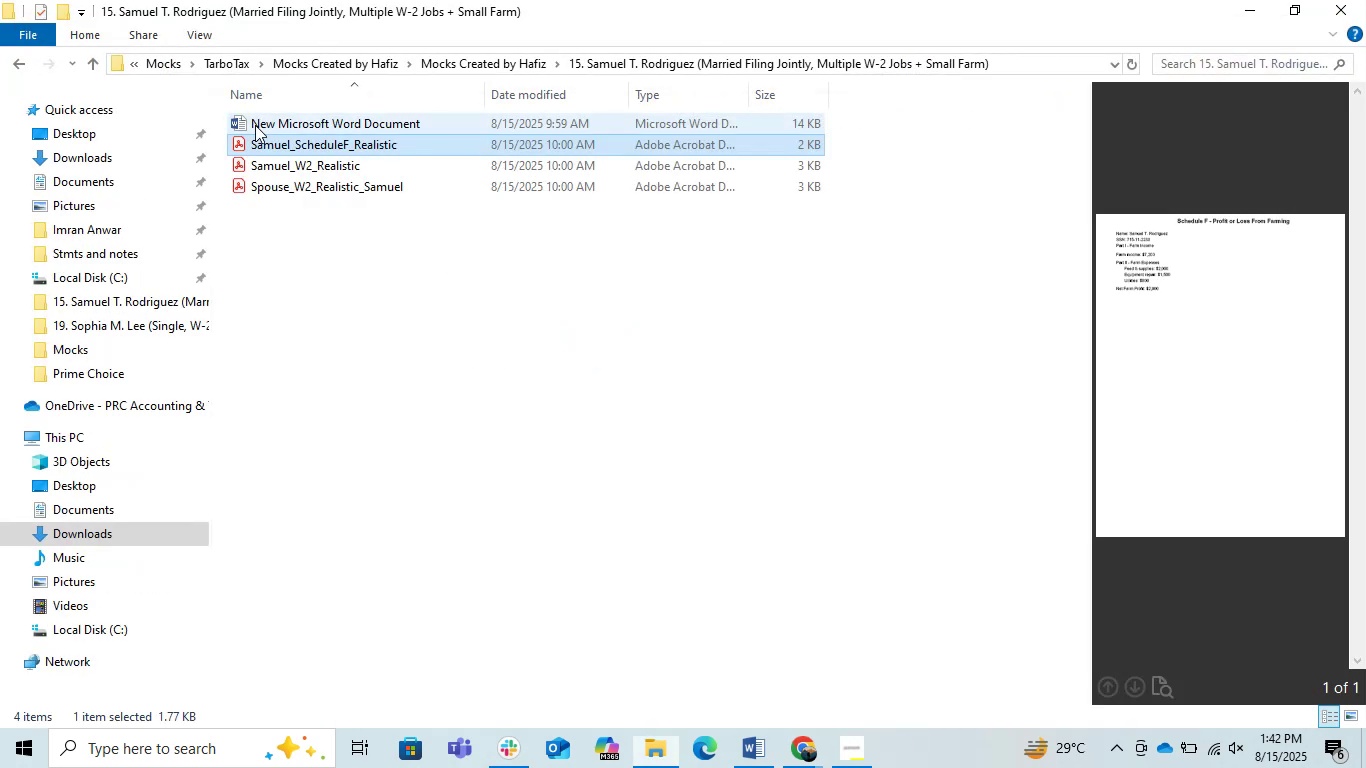 
double_click([274, 190])
 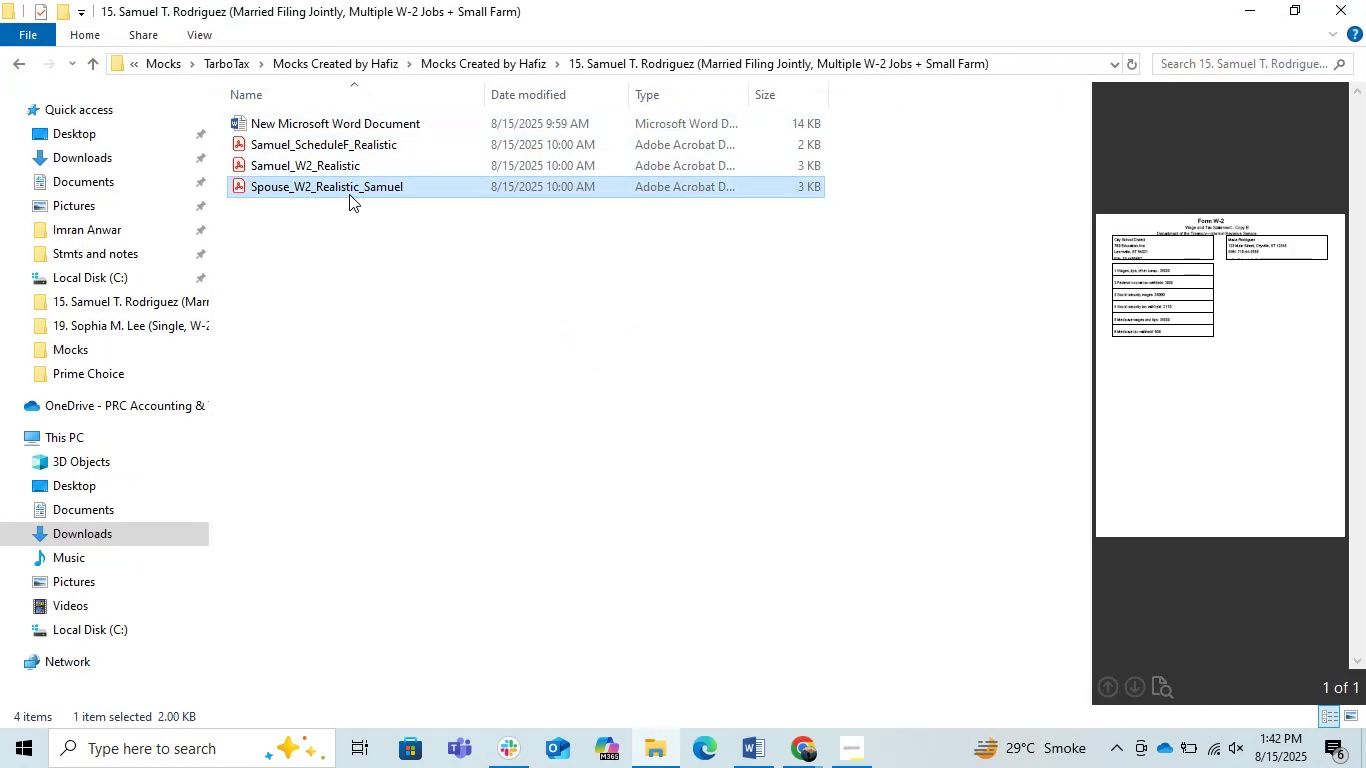 
left_click([388, 317])
 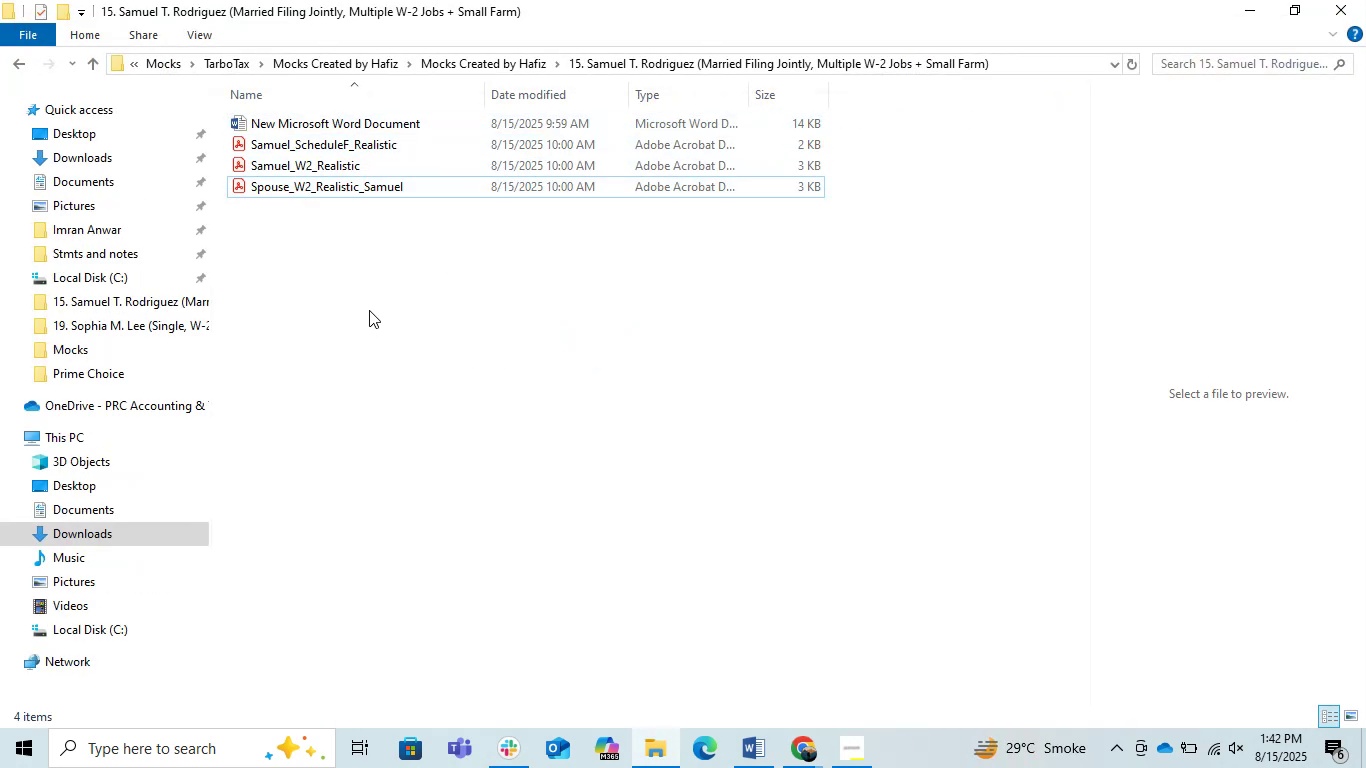 
scroll: coordinate [399, 338], scroll_direction: up, amount: 2.0
 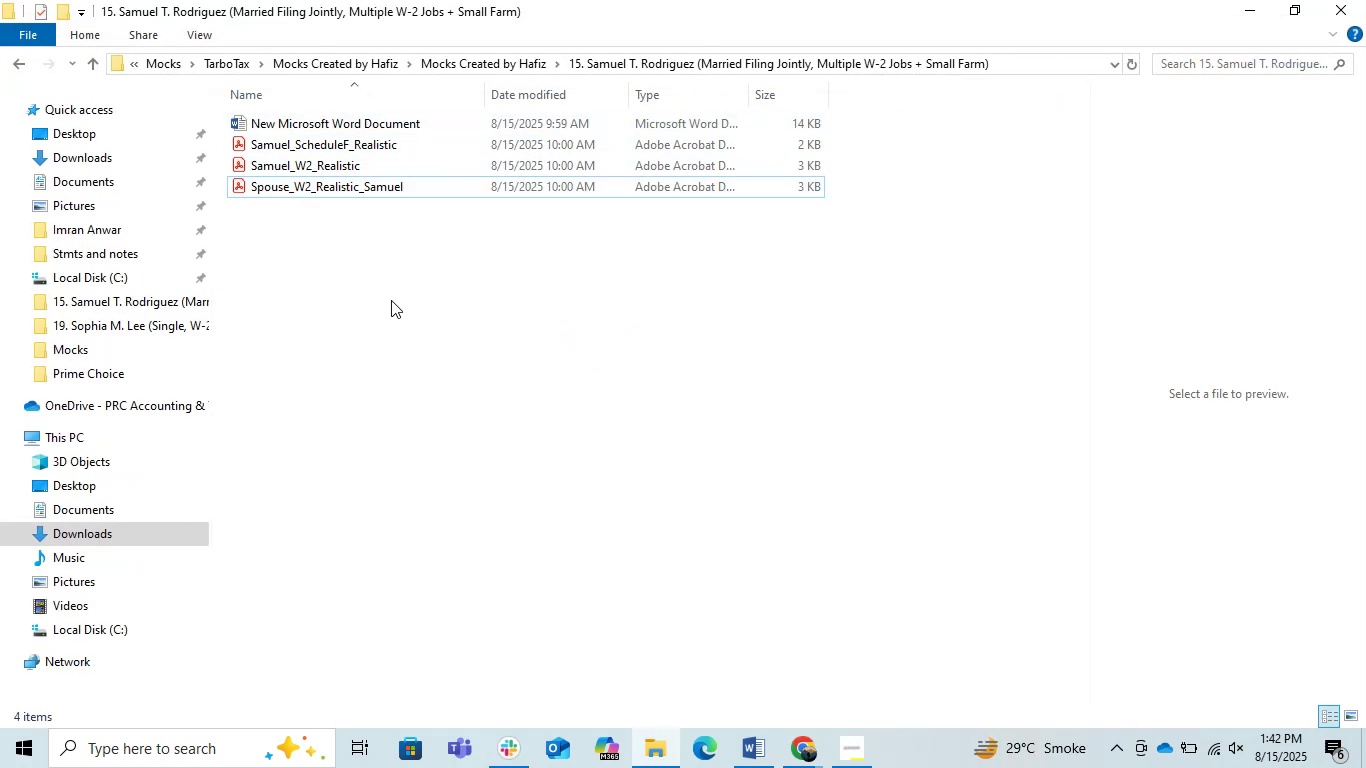 
left_click([391, 300])
 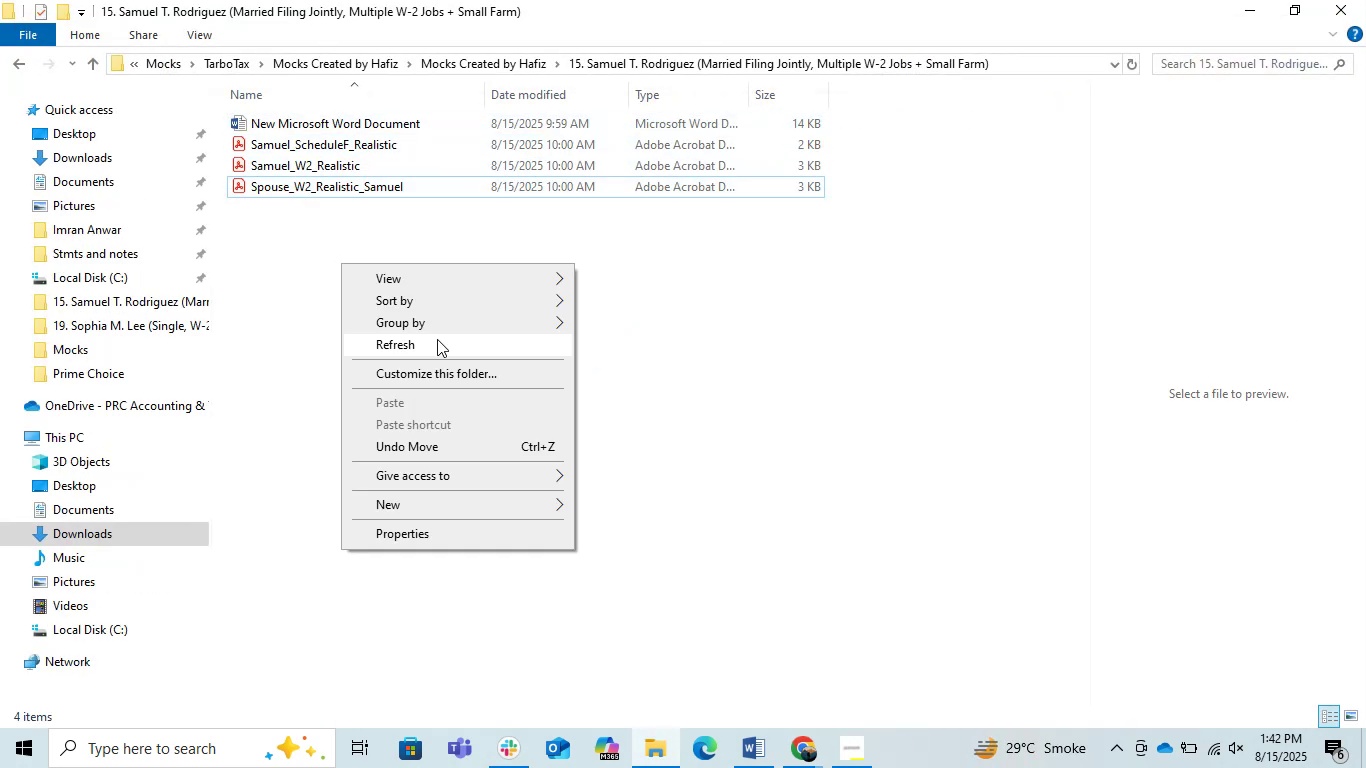 
left_click([428, 345])
 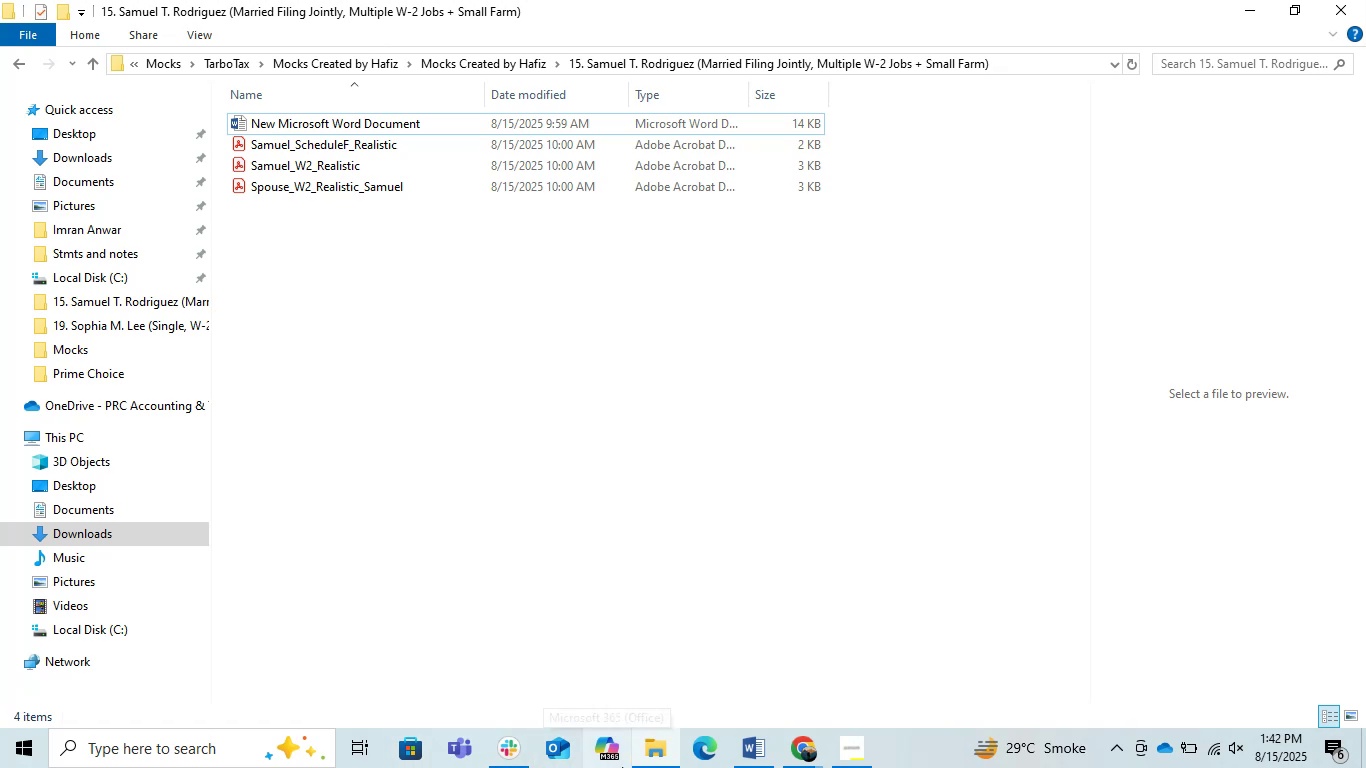 
wait(23.94)
 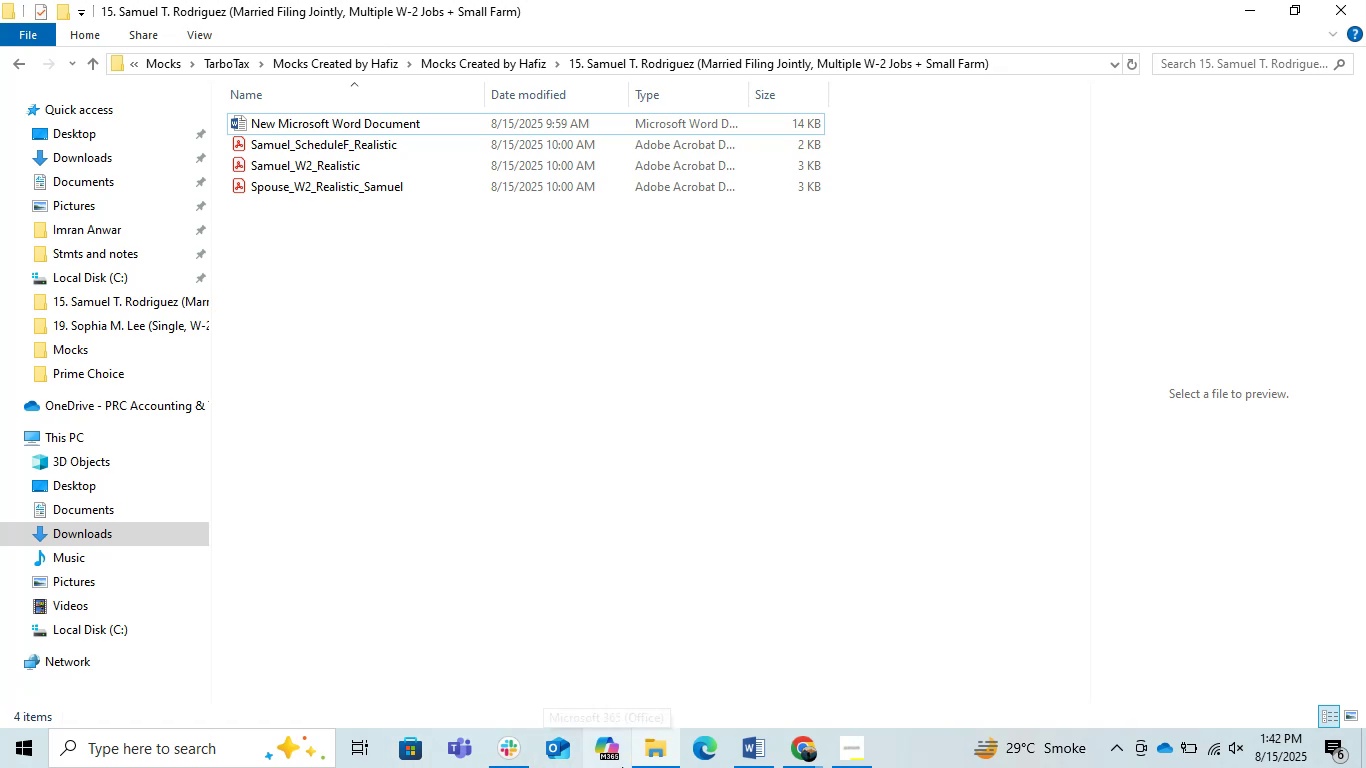 
left_click([431, 381])
 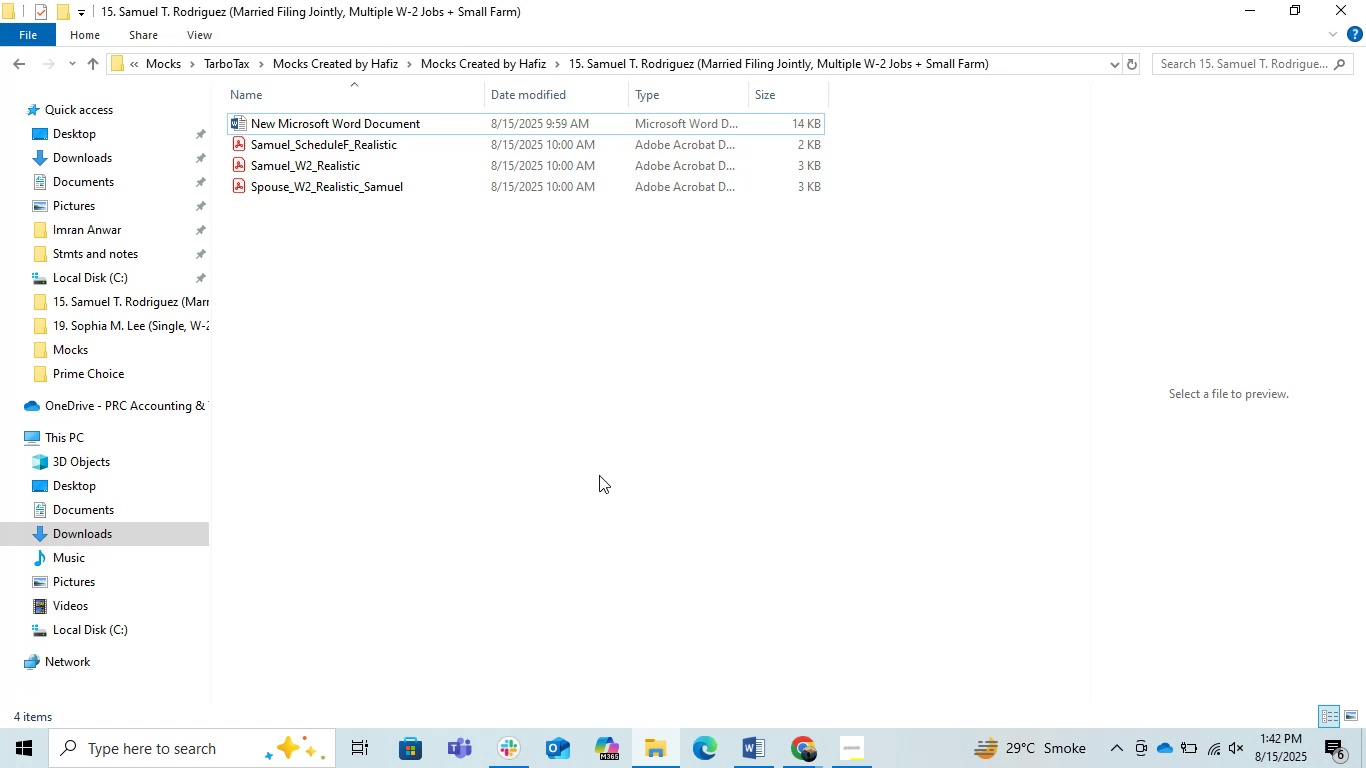 
left_click([611, 483])
 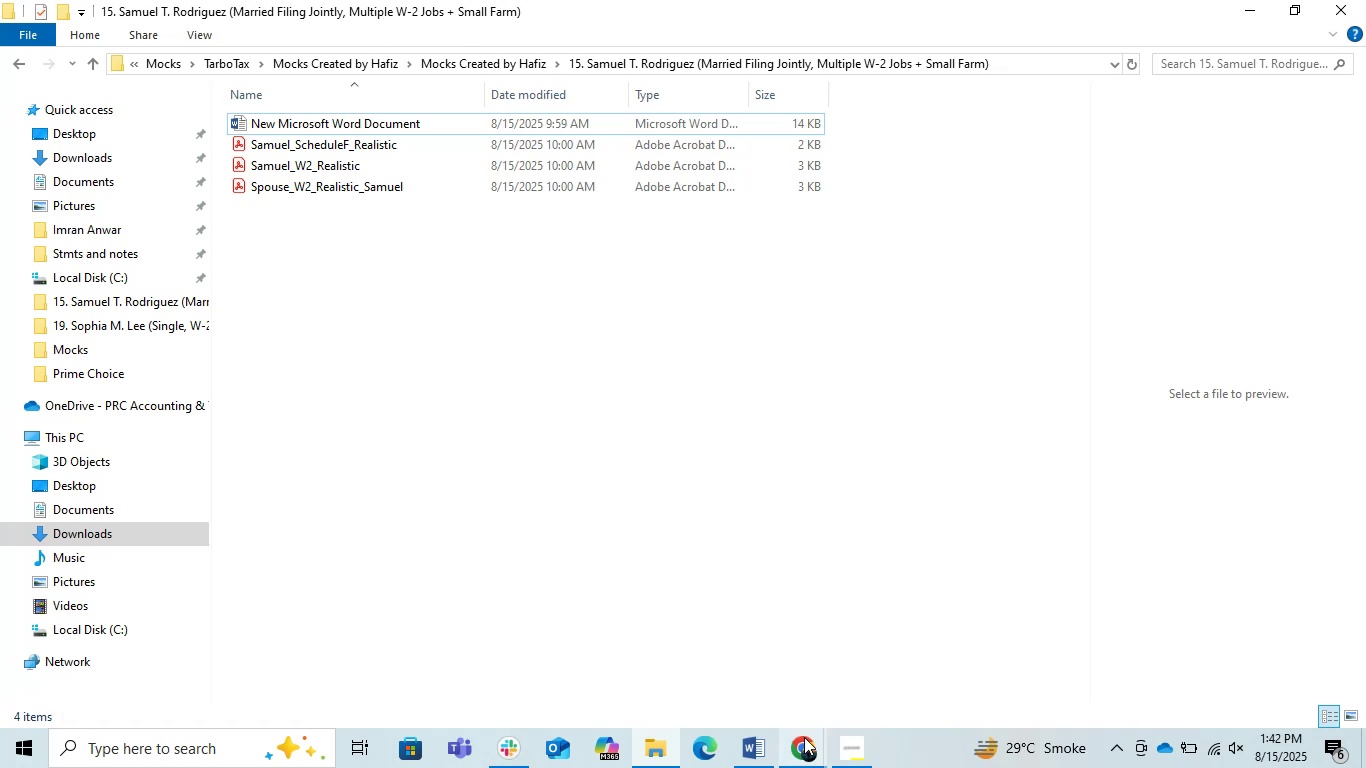 
left_click([815, 744])
 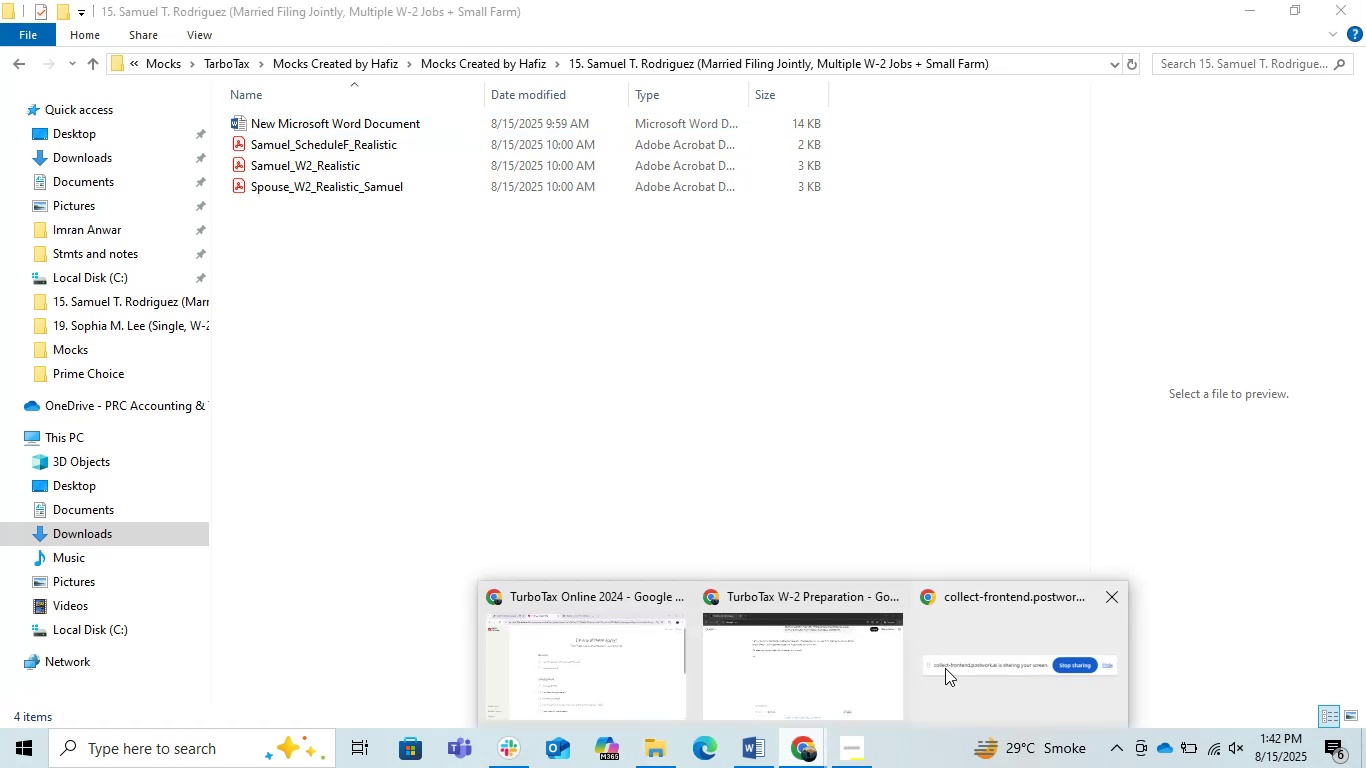 
left_click_drag(start_coordinate=[833, 661], to_coordinate=[822, 645])
 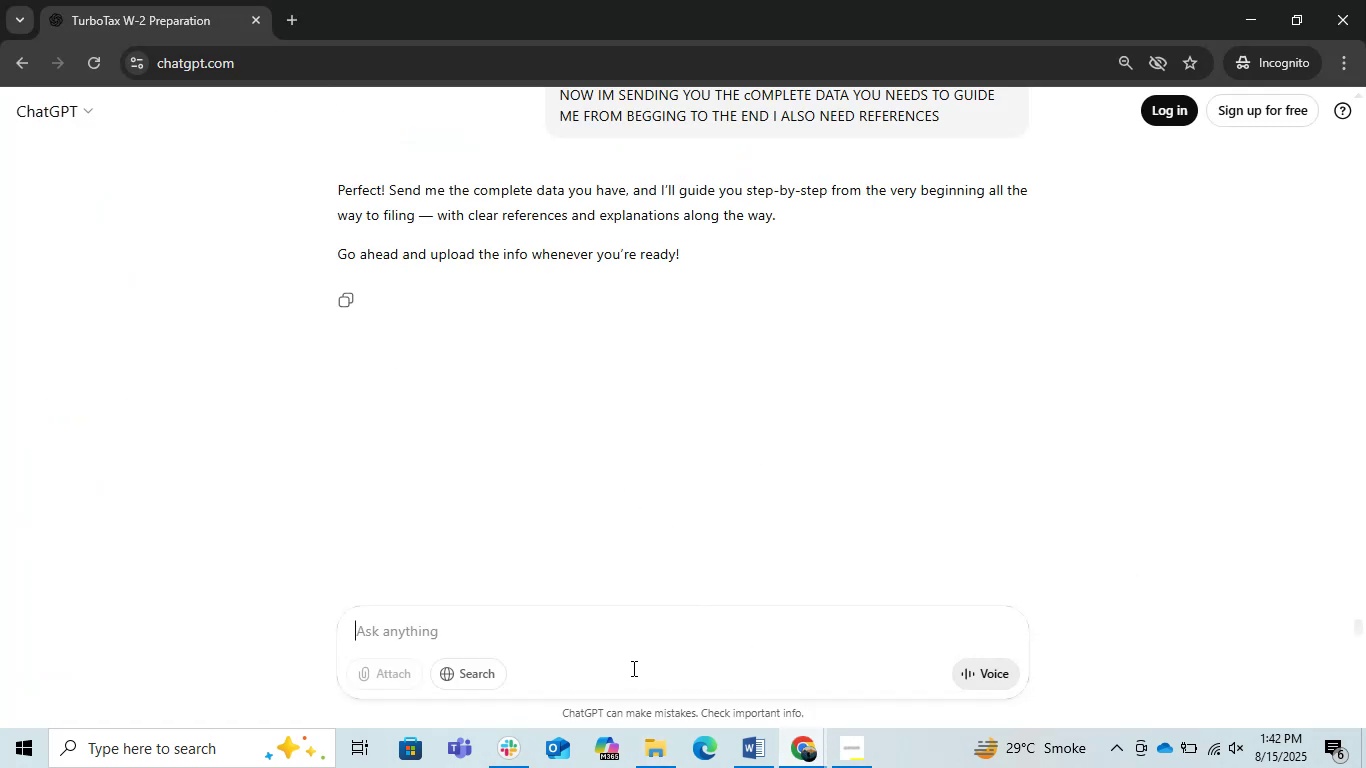 
type(ok i will ent you m)
key(Backspace)
type(new data )
 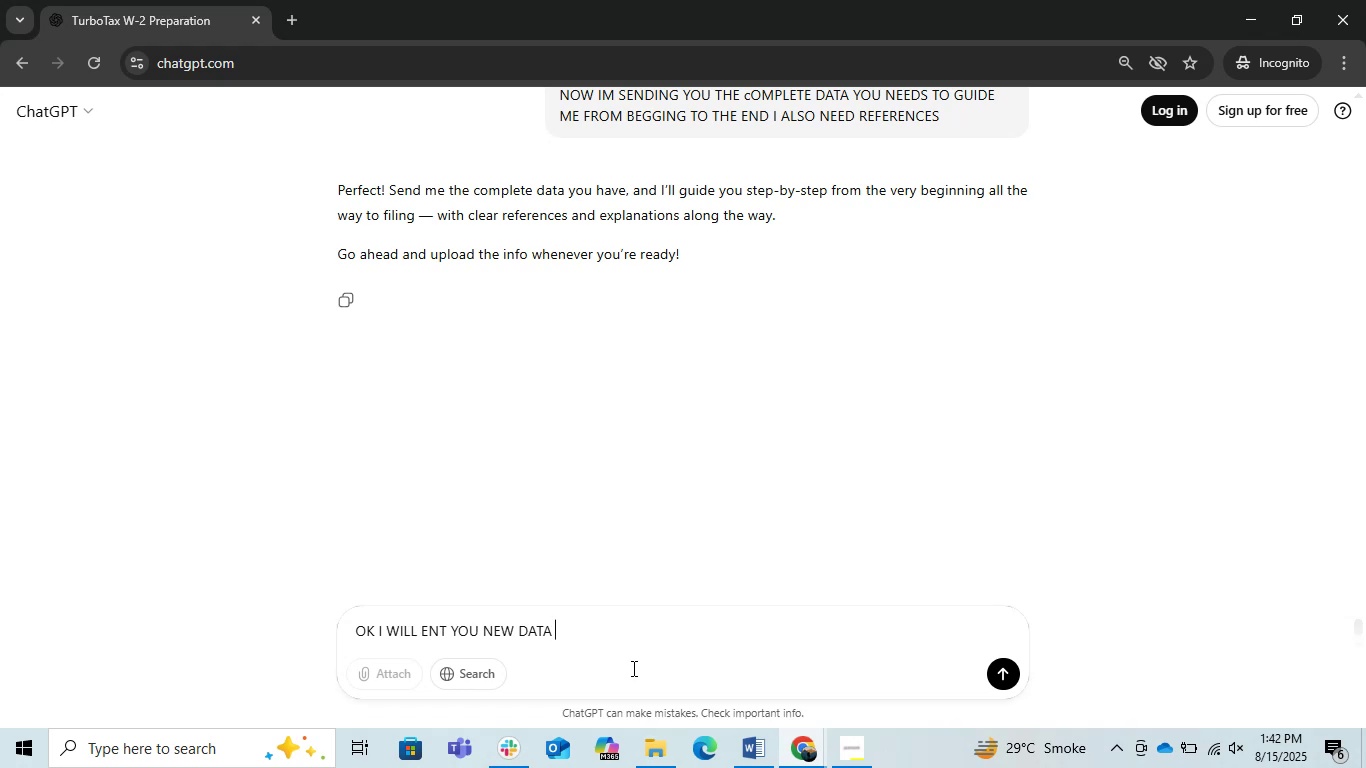 
type(with new setup)
 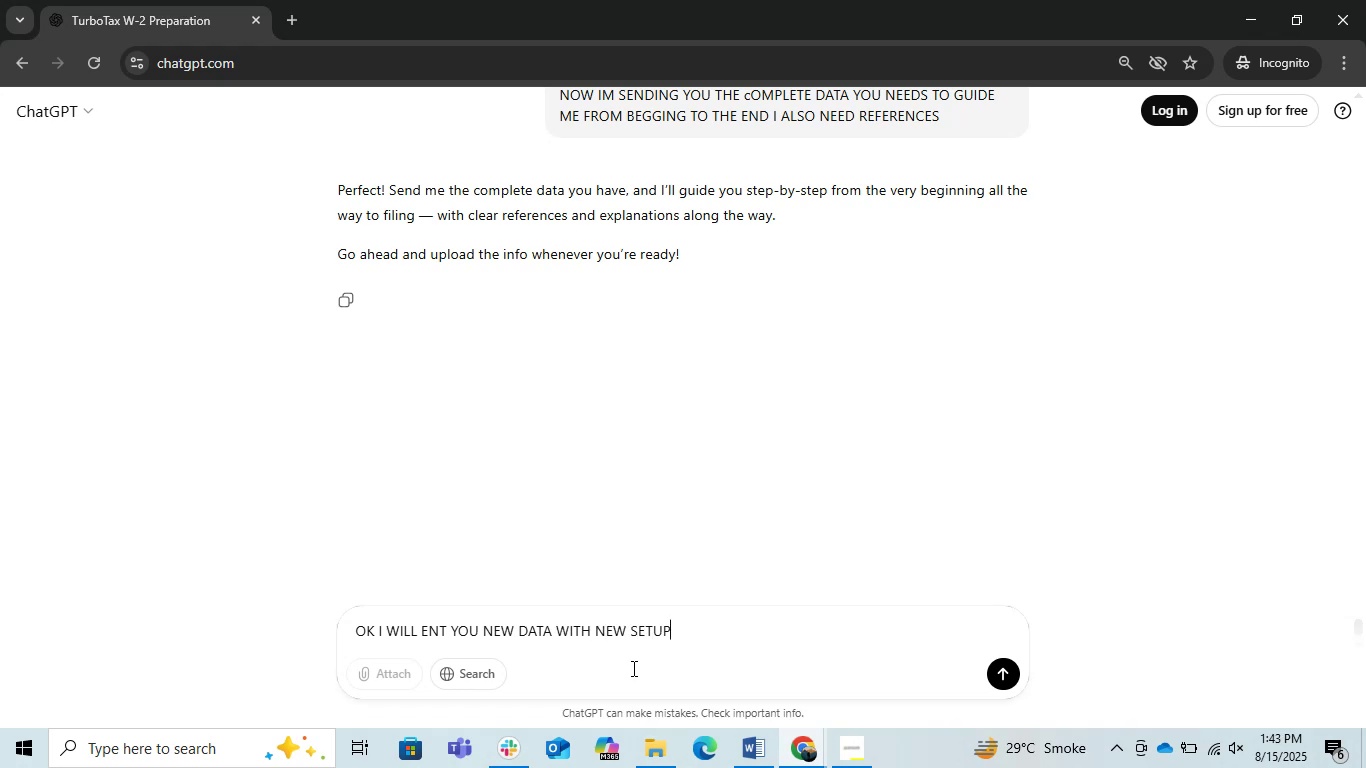 
key(Enter)
 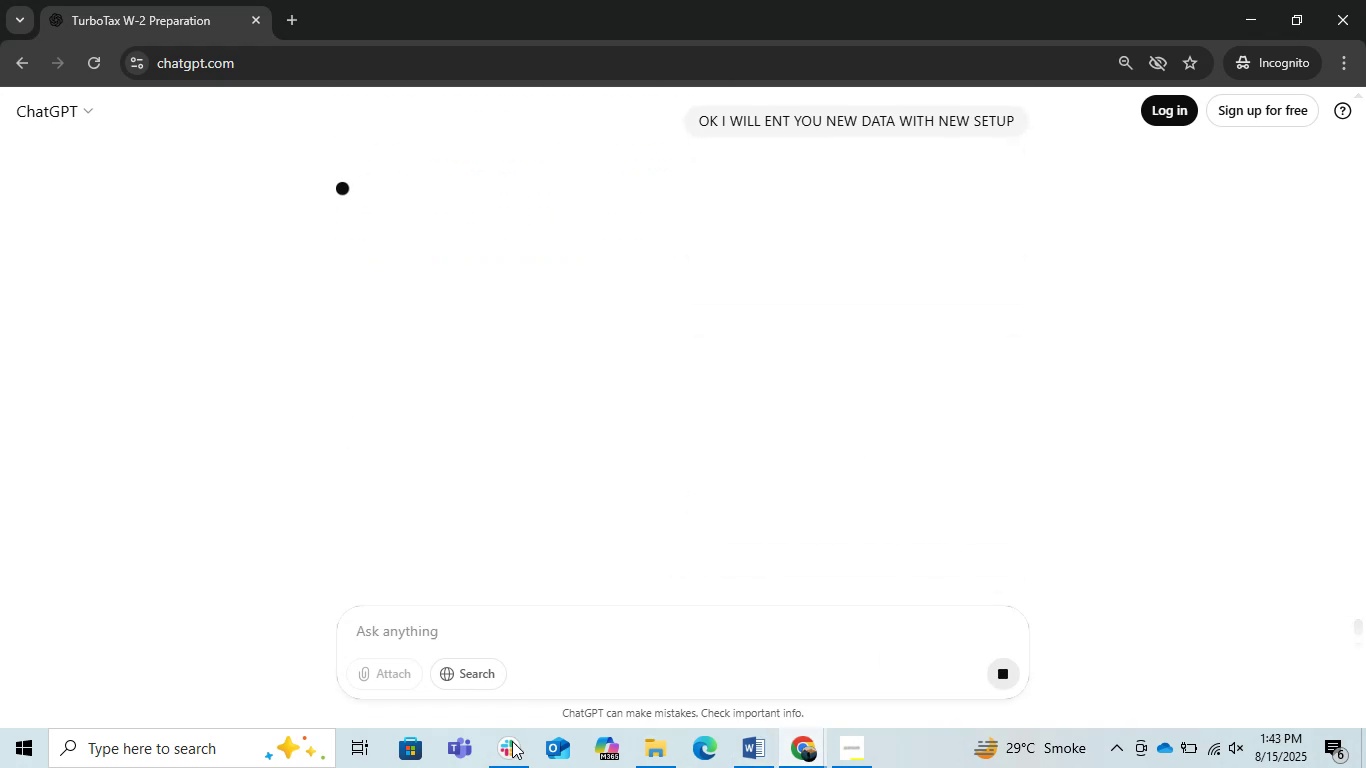 
left_click([650, 744])
 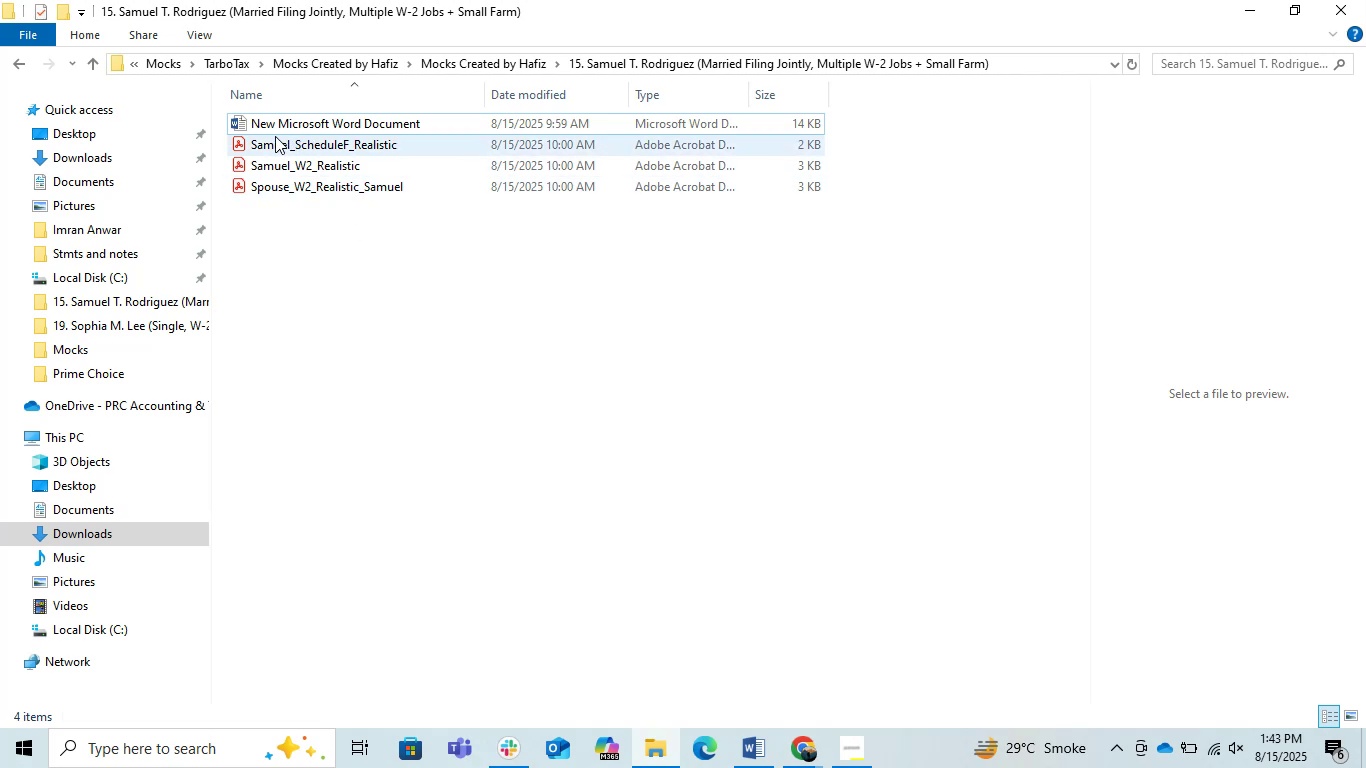 
left_click([250, 143])
 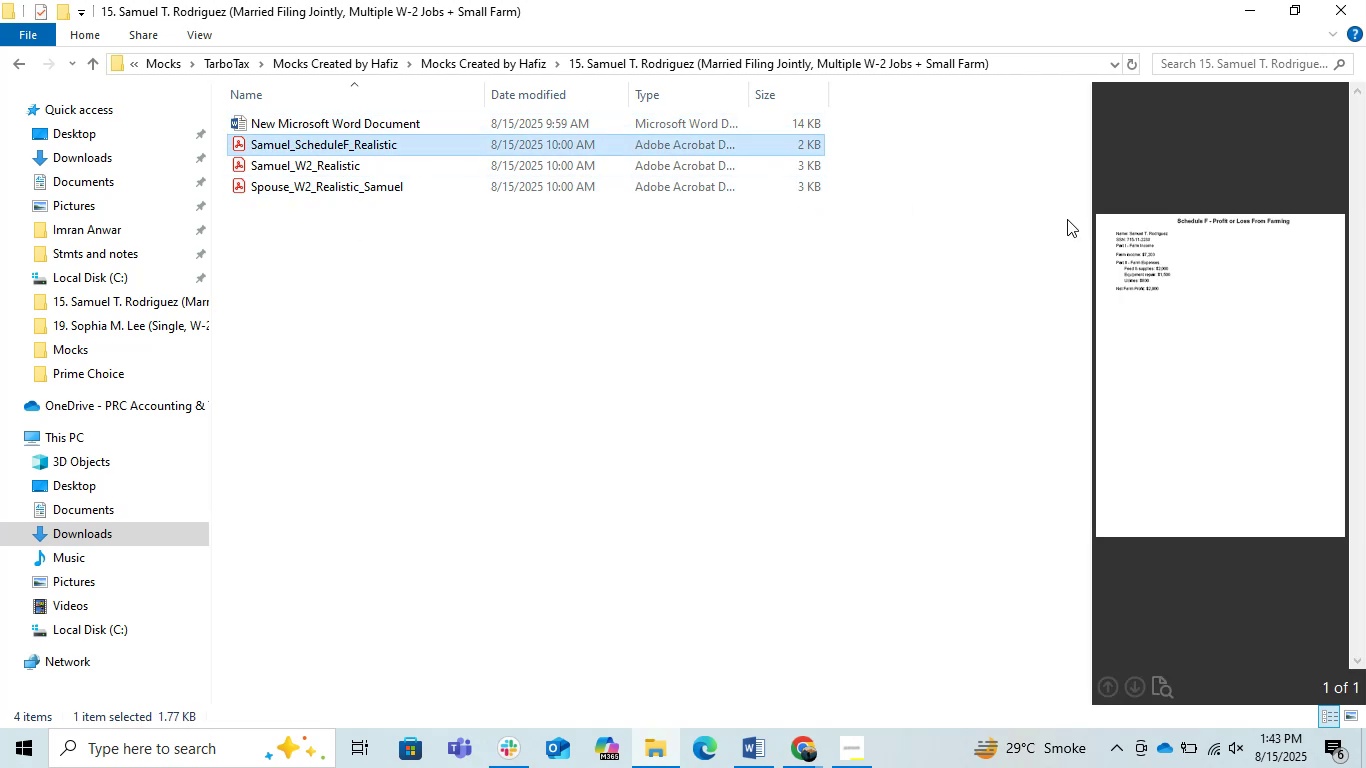 
left_click_drag(start_coordinate=[1089, 227], to_coordinate=[325, 299])
 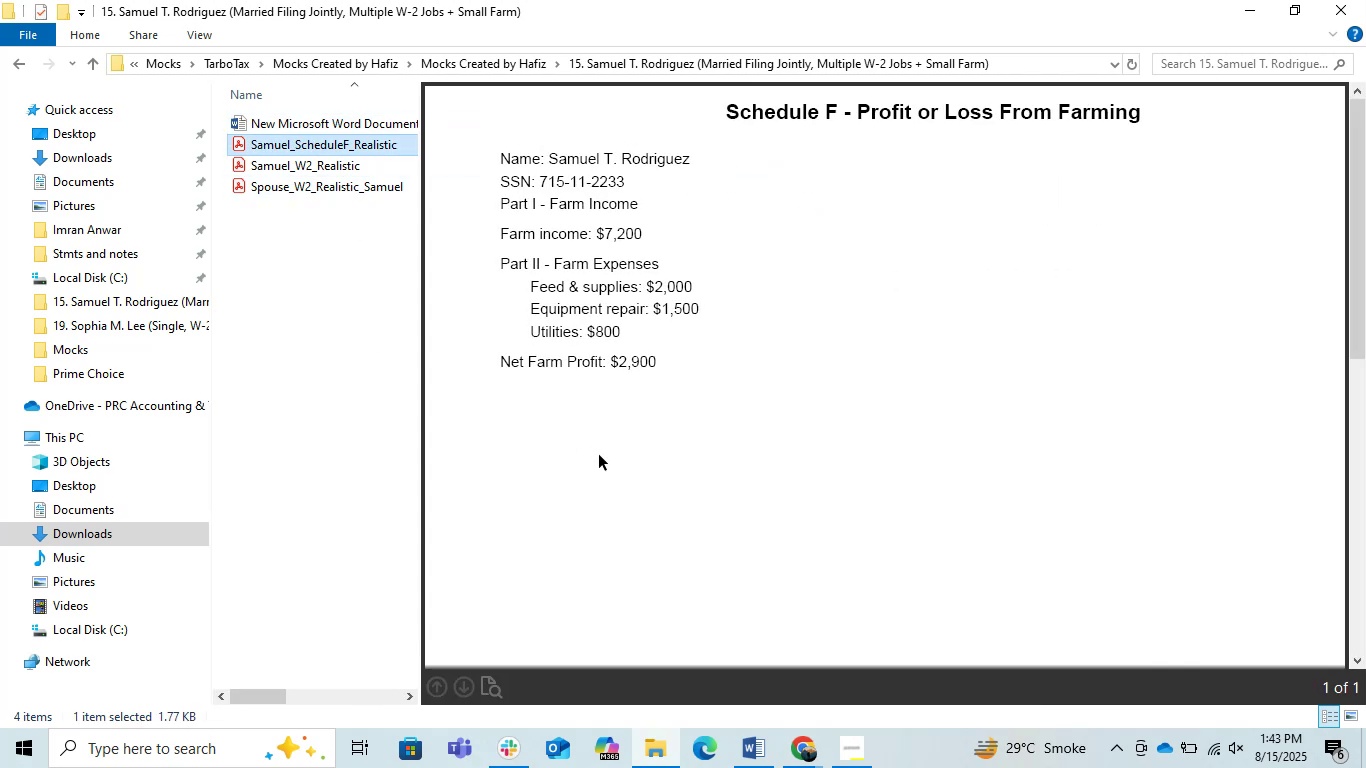 
scroll: coordinate [609, 475], scroll_direction: up, amount: 3.0
 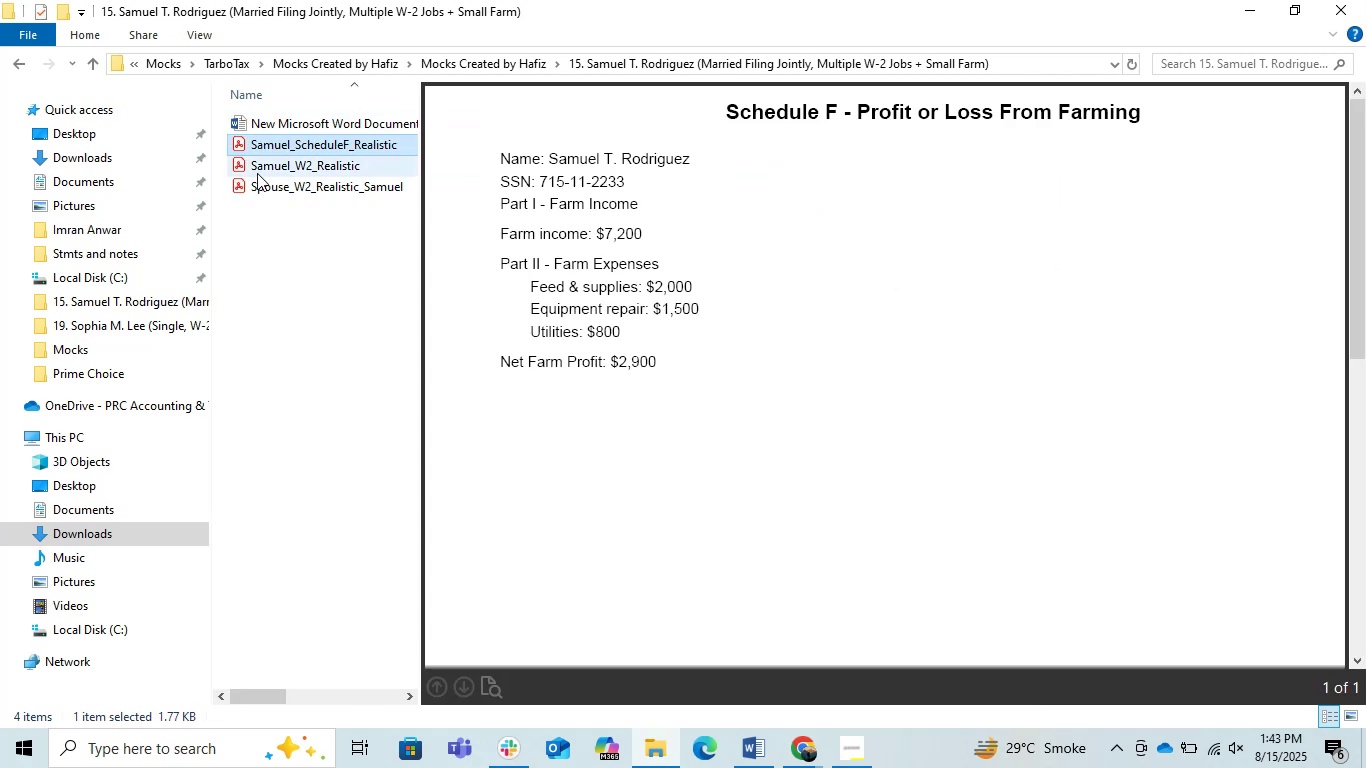 
left_click([283, 193])
 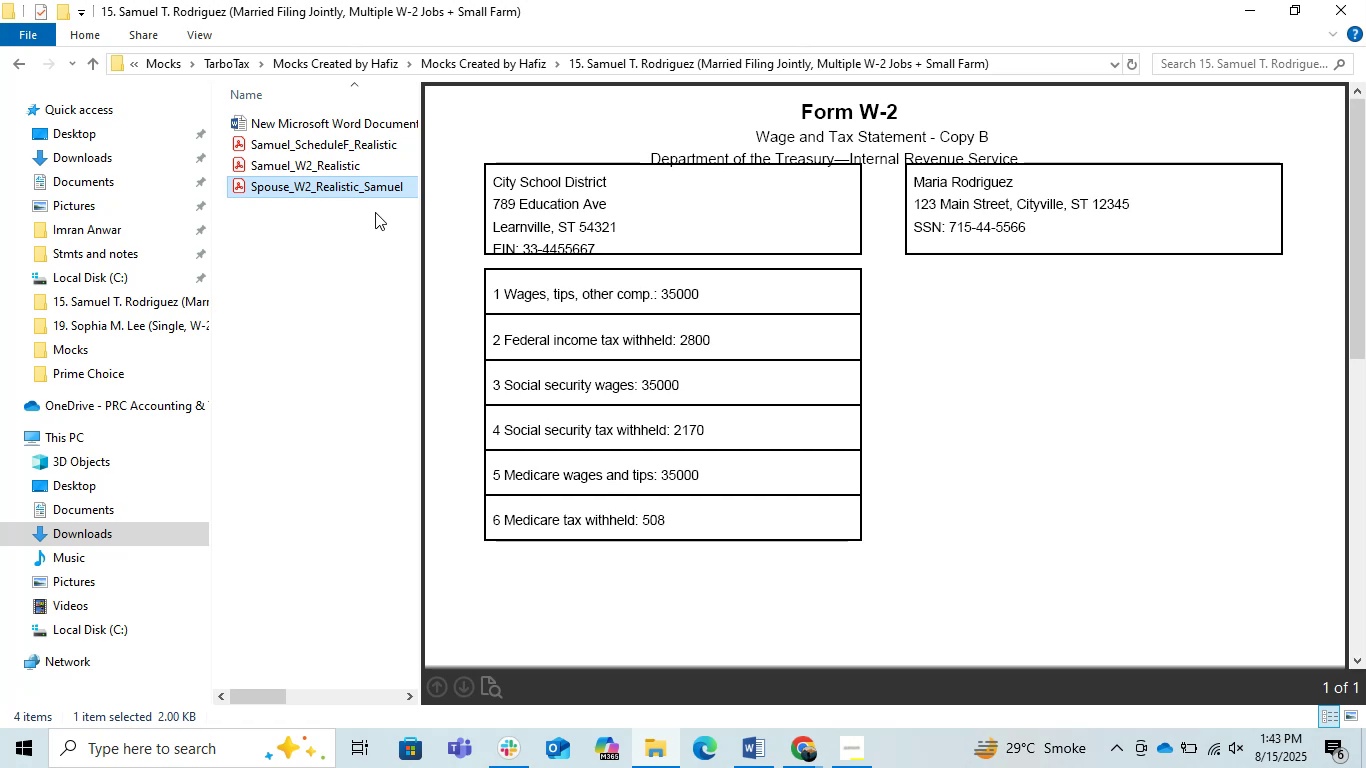 
wait(7.12)
 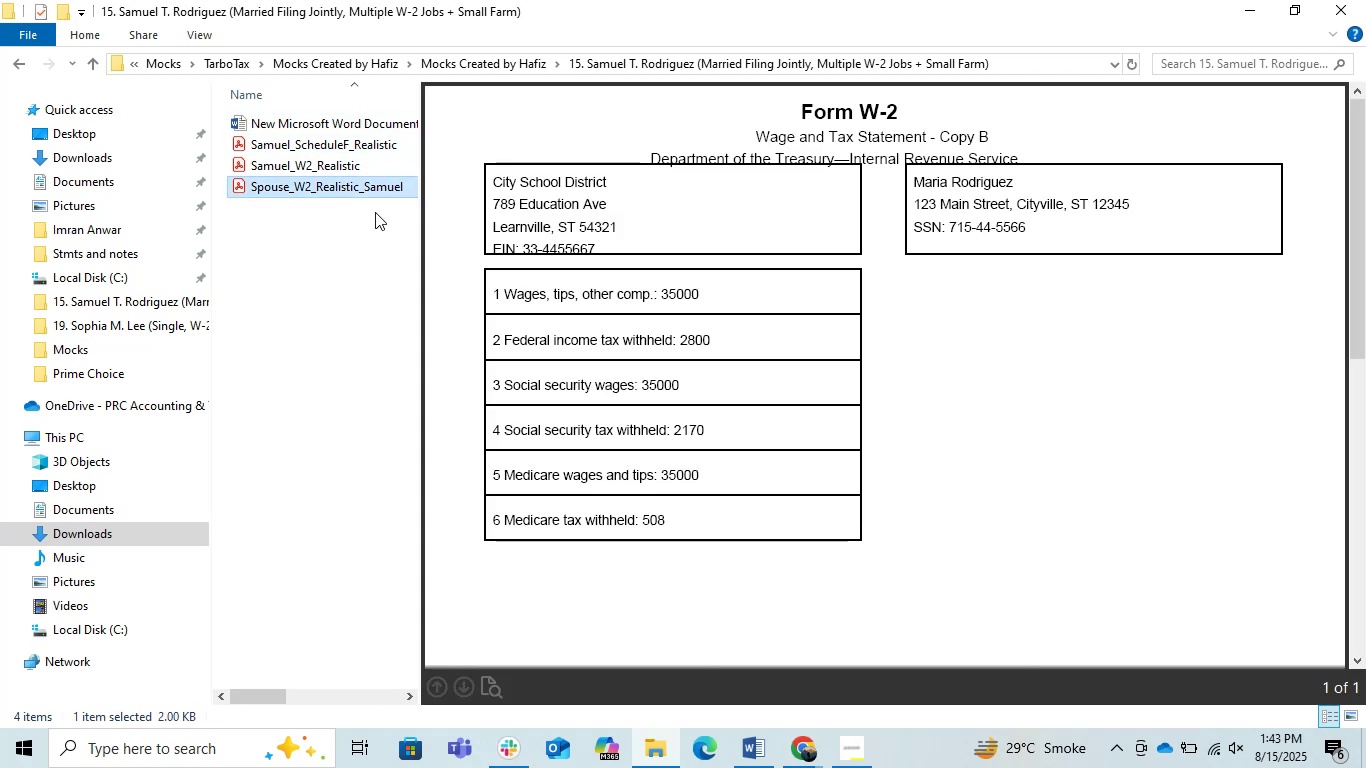 
hold_key(key=ControlLeft, duration=1.02)
 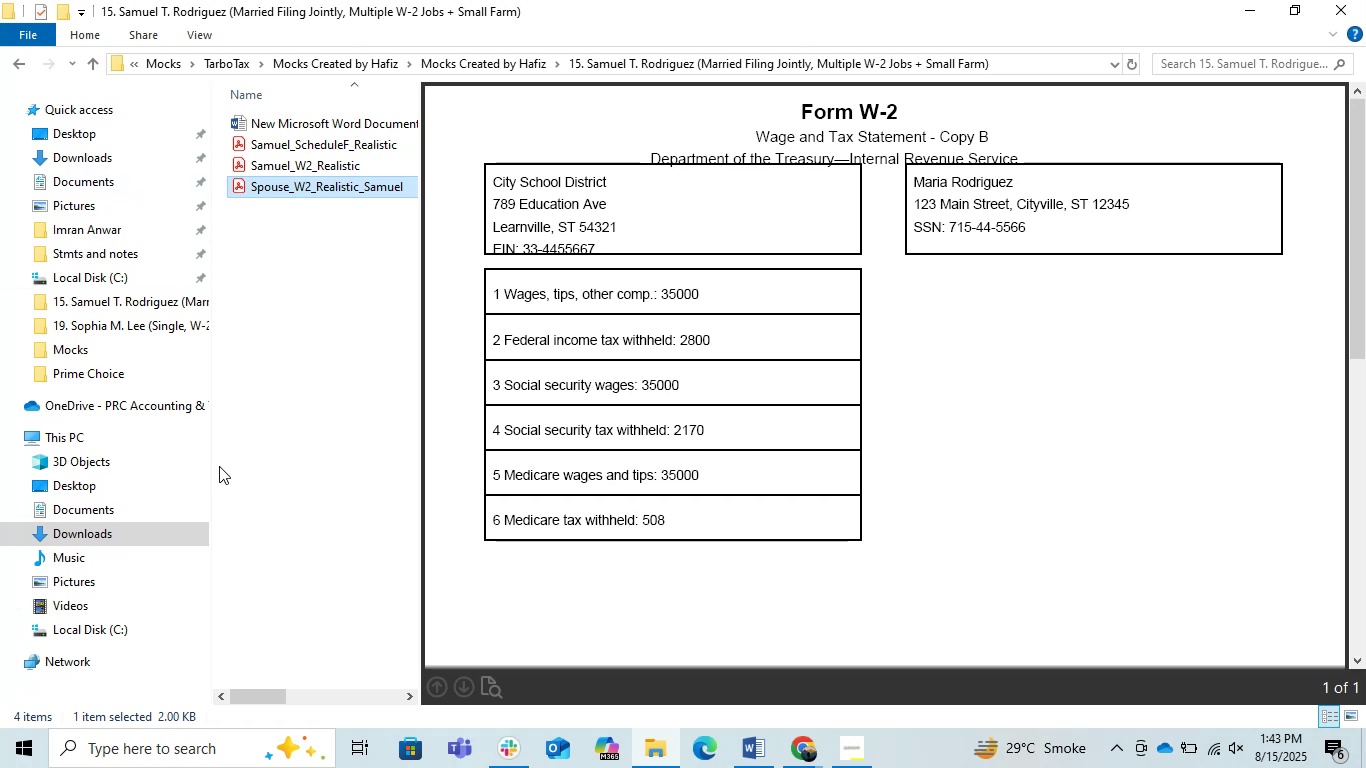 
key(Control+Insert)
 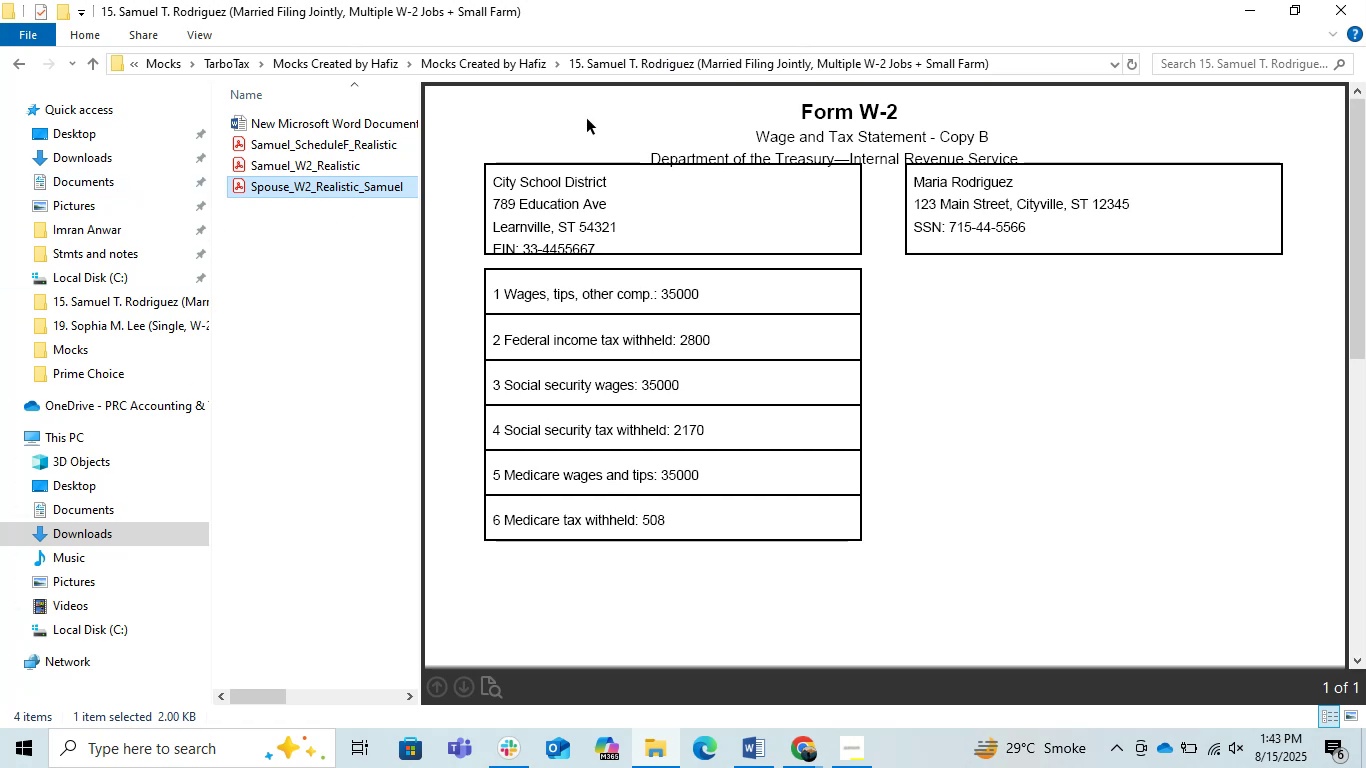 
key(Control+Insert)
 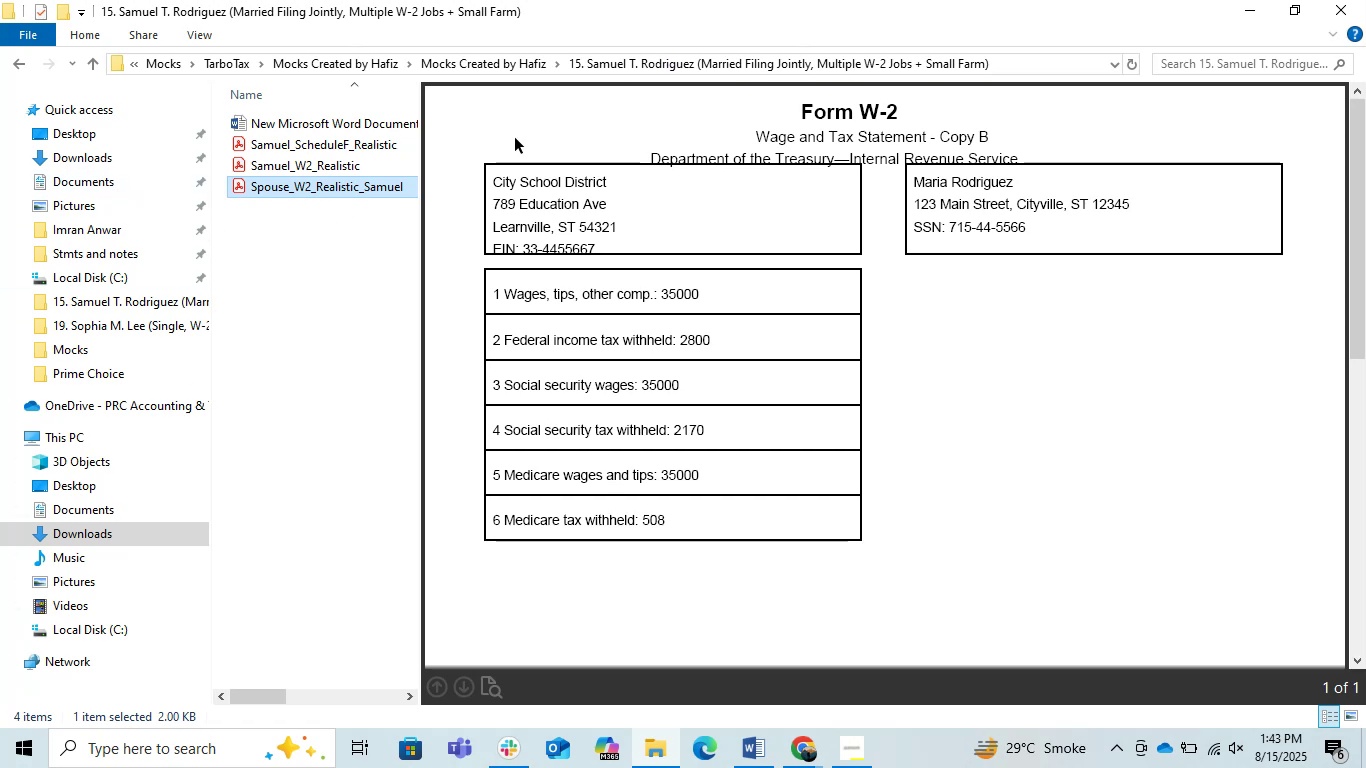 
key(PrintScreen)
 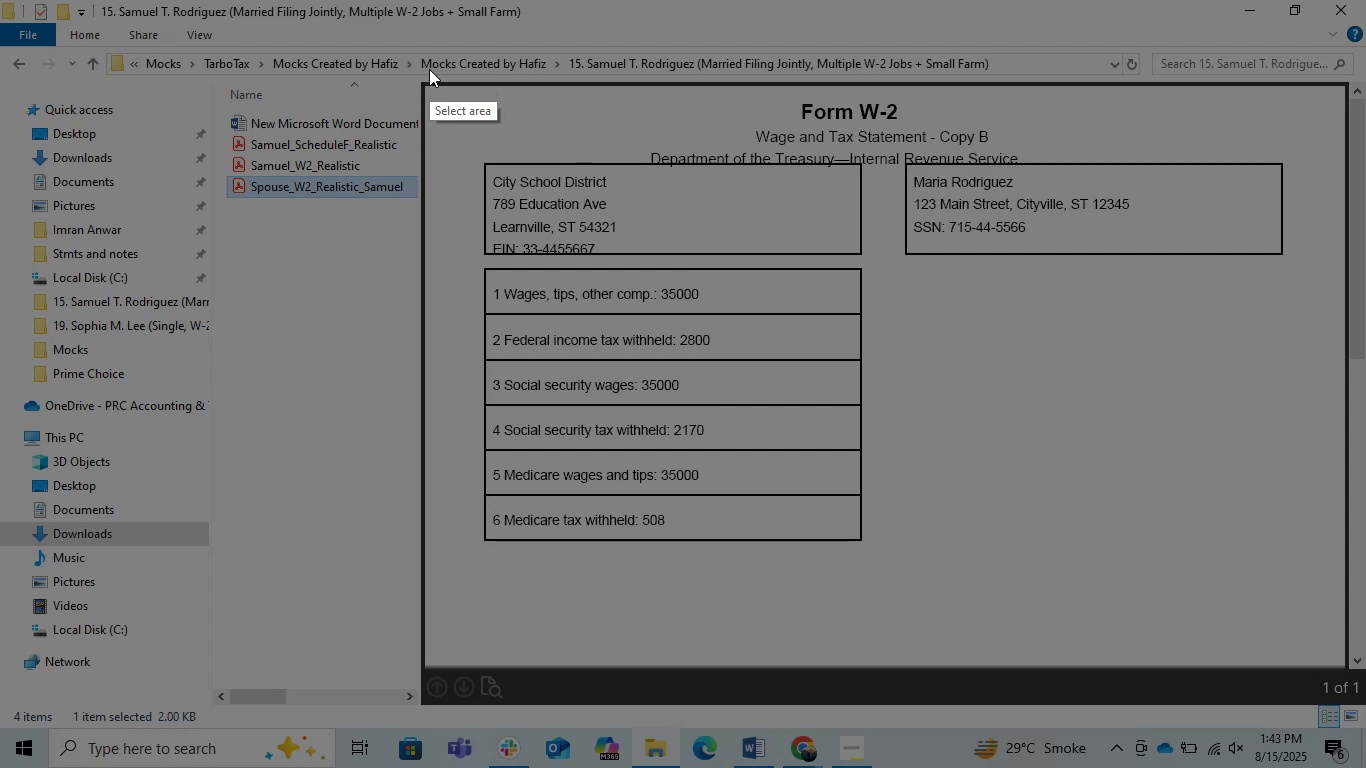 
left_click_drag(start_coordinate=[421, 75], to_coordinate=[1342, 669])
 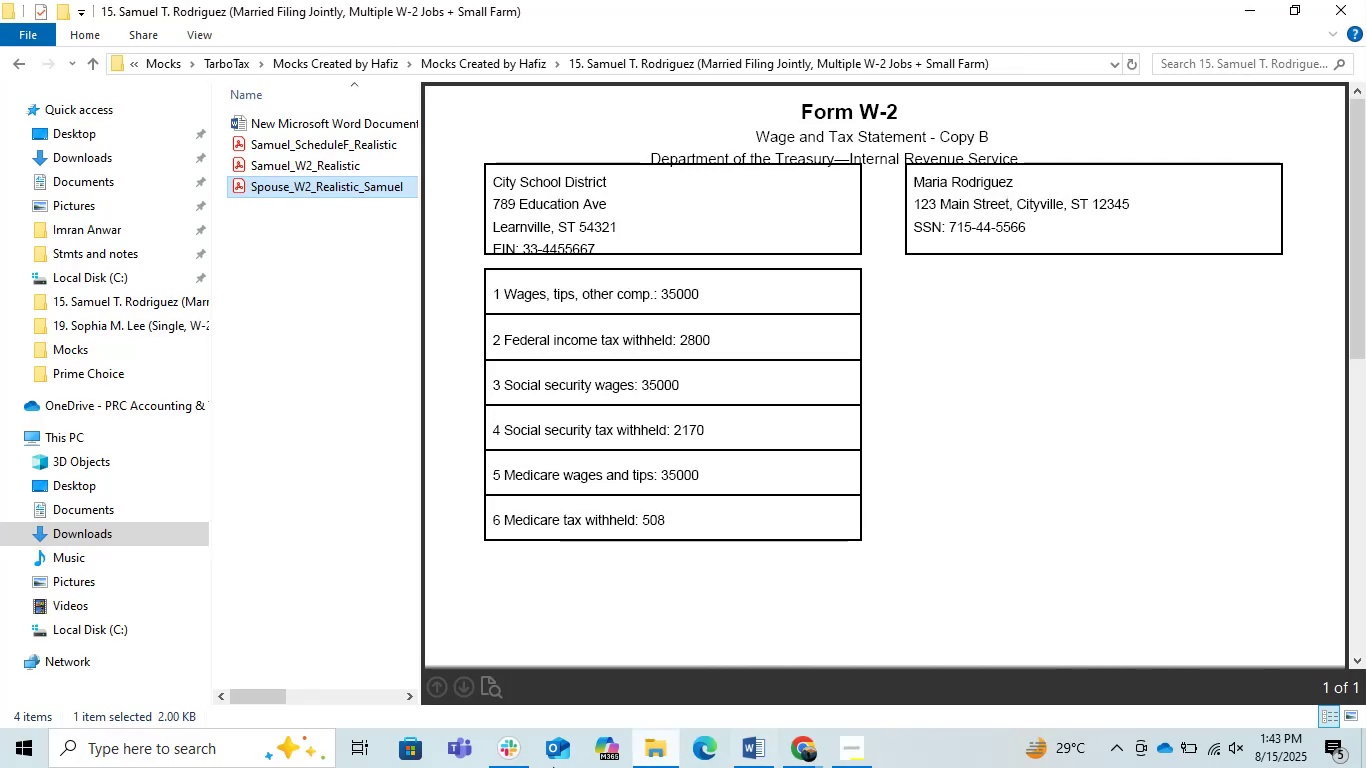 
key(Control+C)
 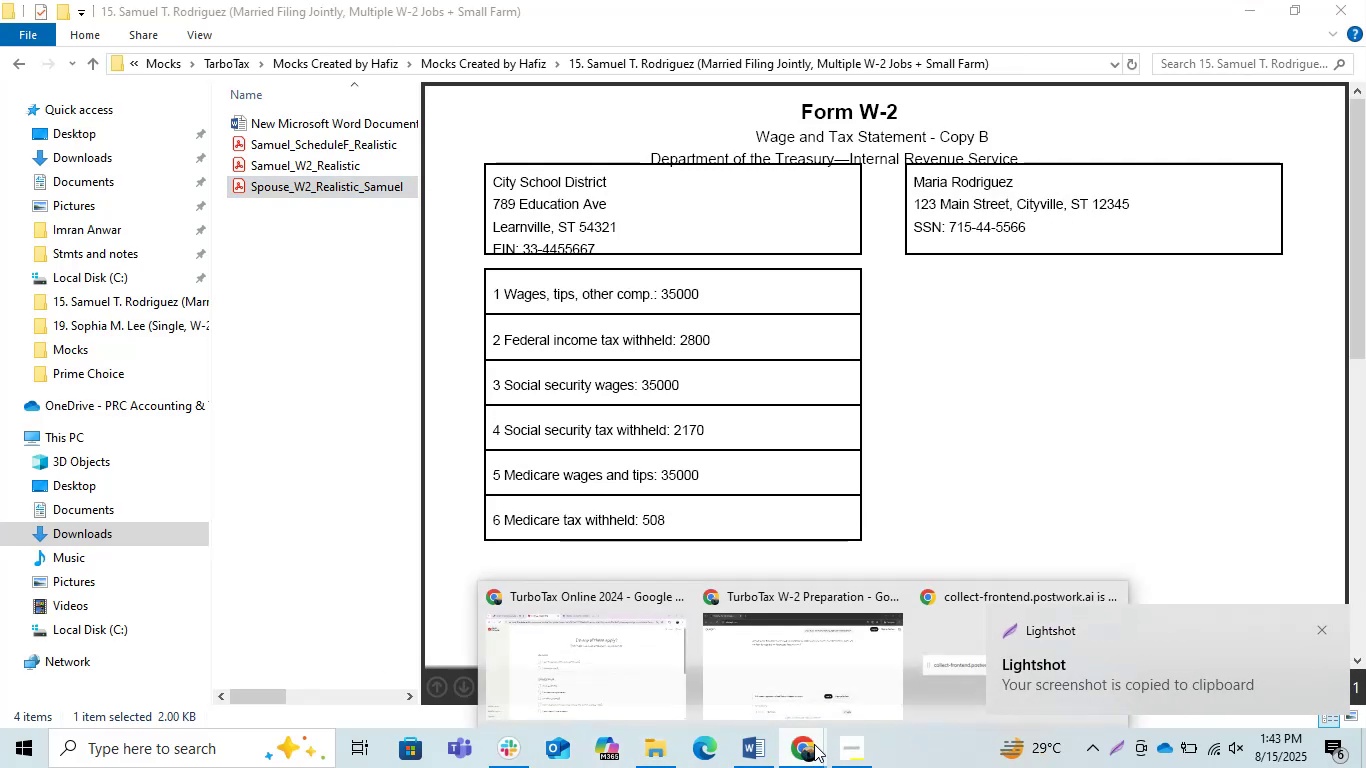 
left_click([805, 700])
 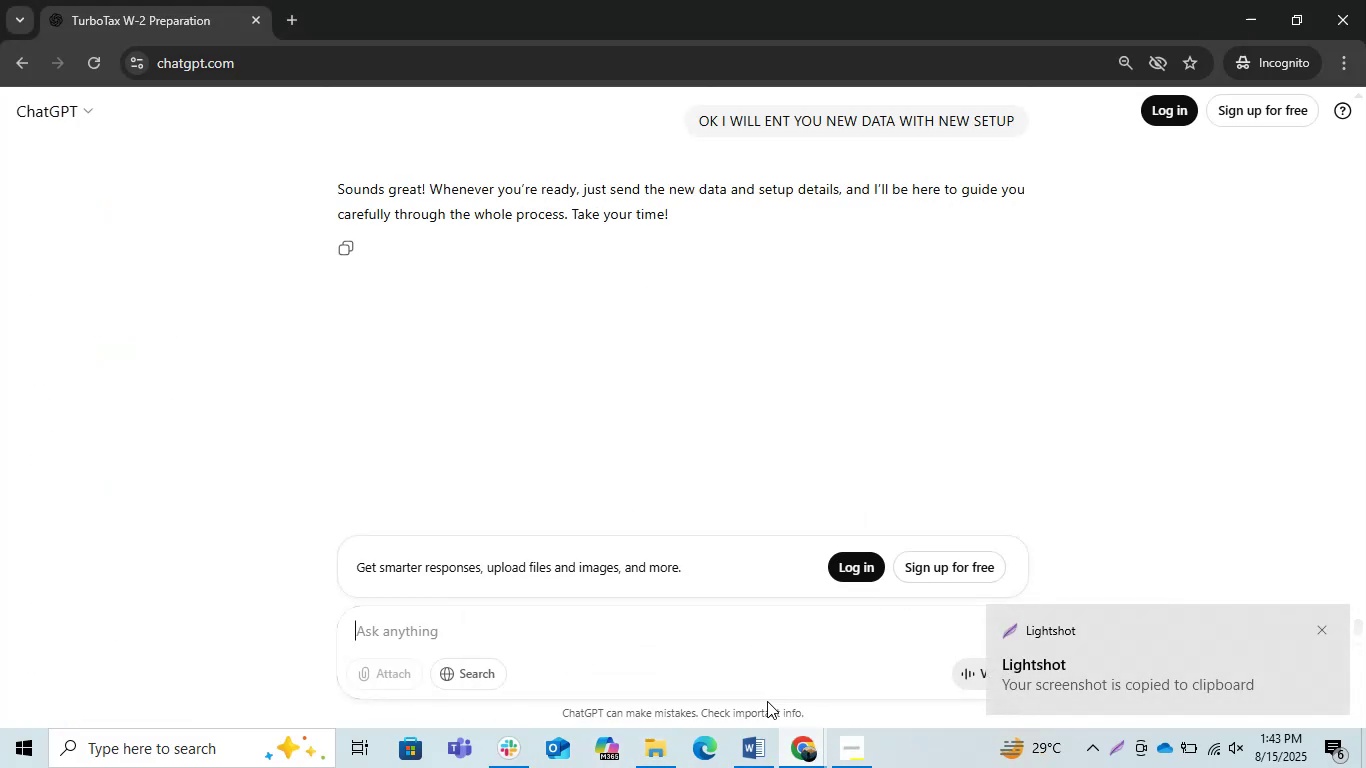 
key(Control+ControlLeft)
 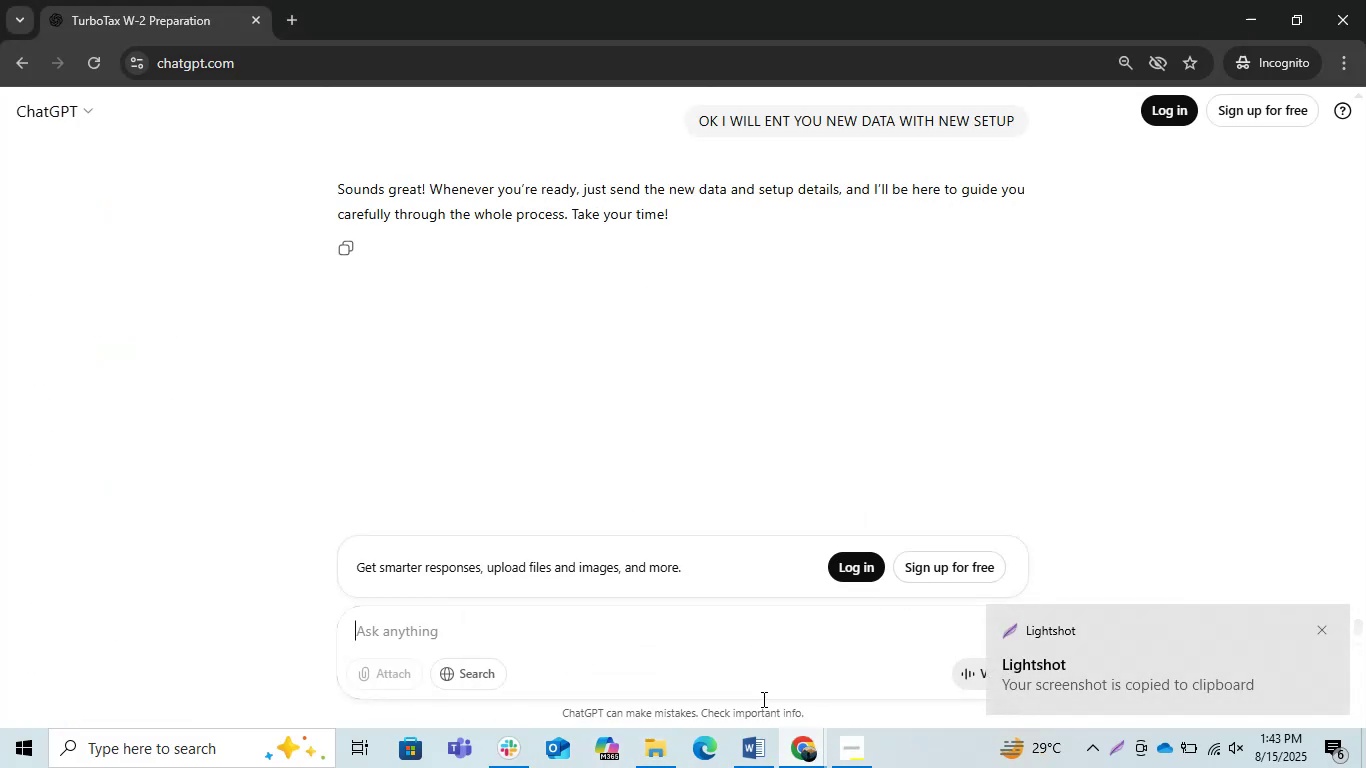 
key(Control+V)
 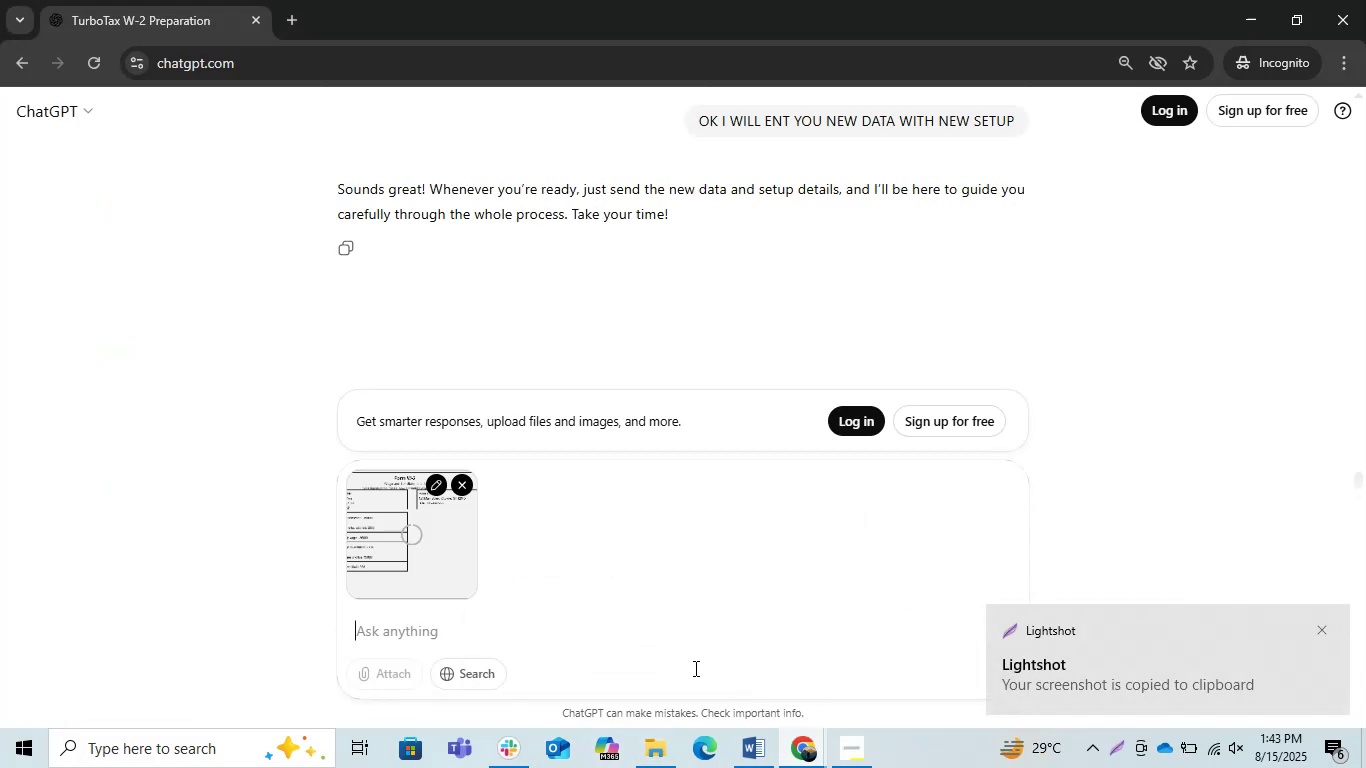 
key(Alt+AltLeft)
 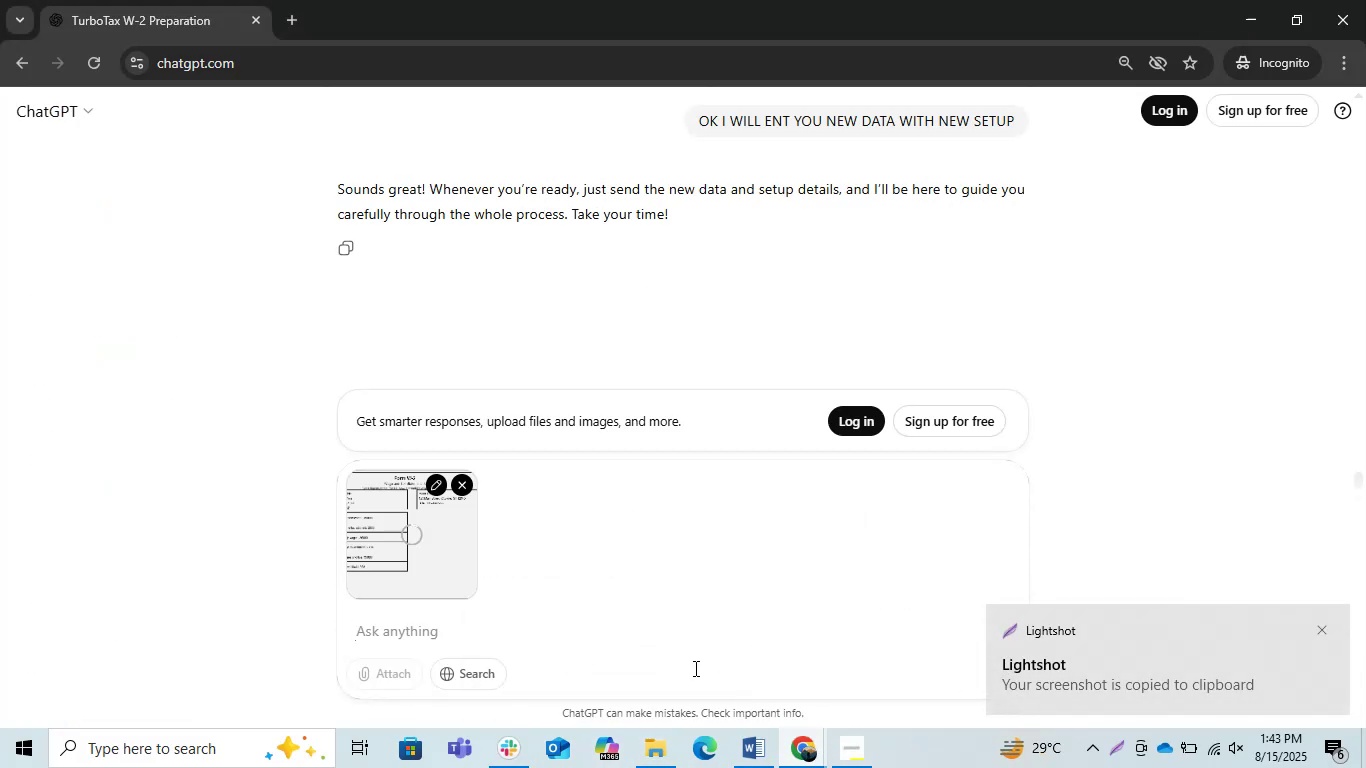 
key(Alt+Tab)
 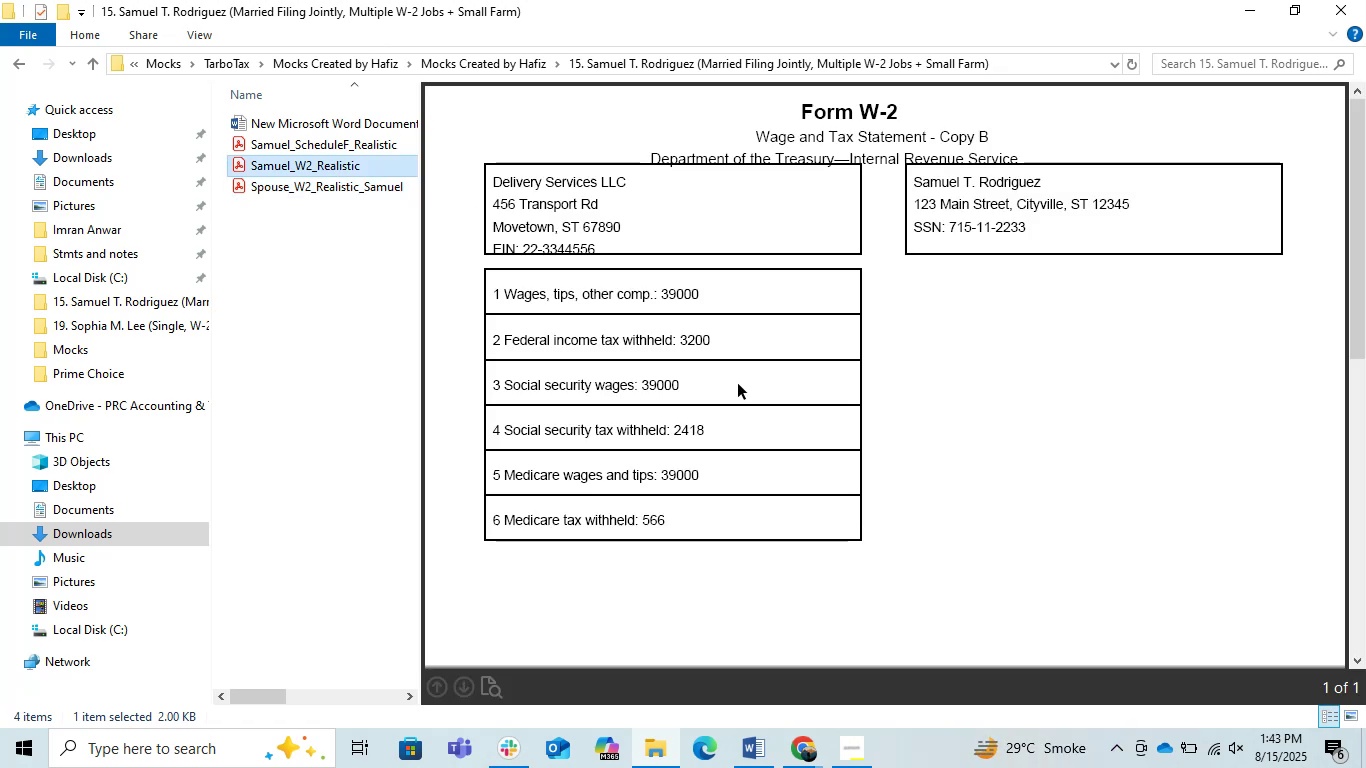 
scroll: coordinate [743, 388], scroll_direction: up, amount: 3.0
 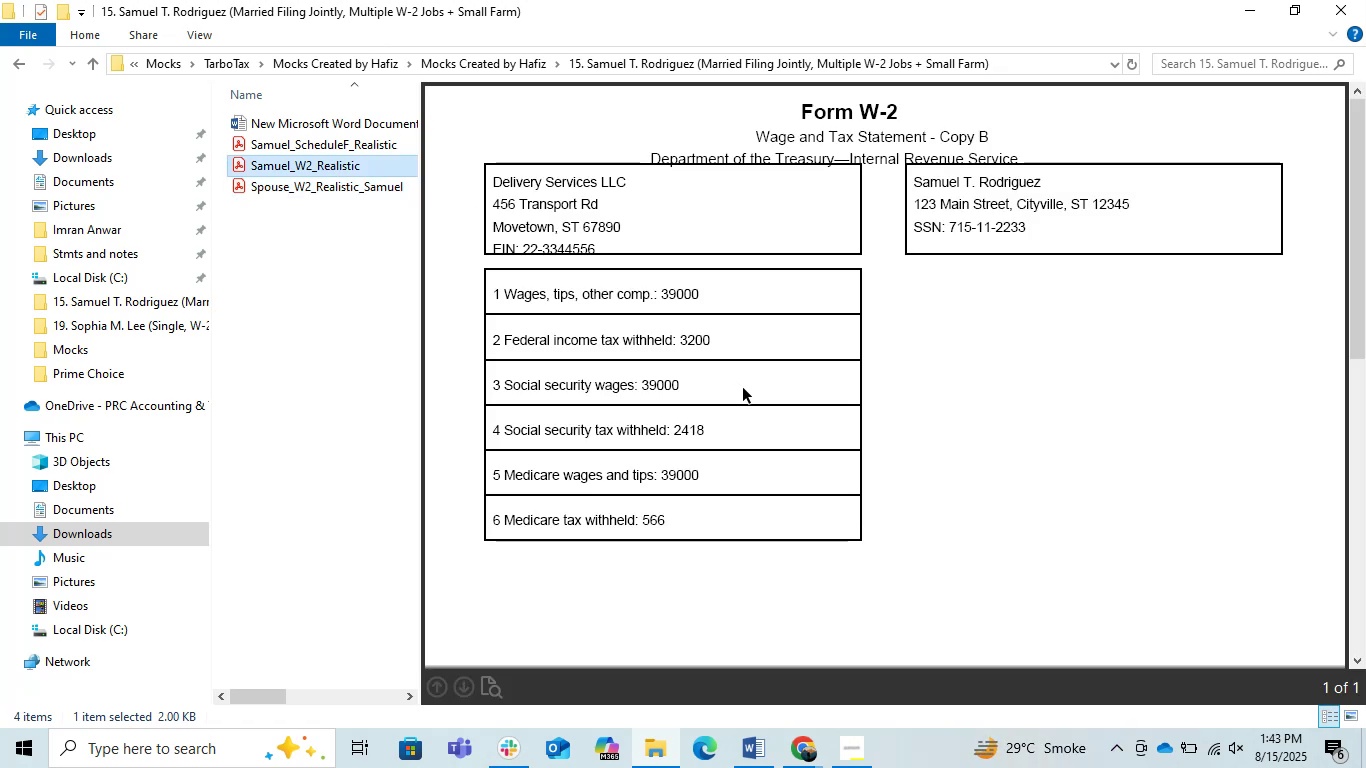 
key(PrintScreen)
 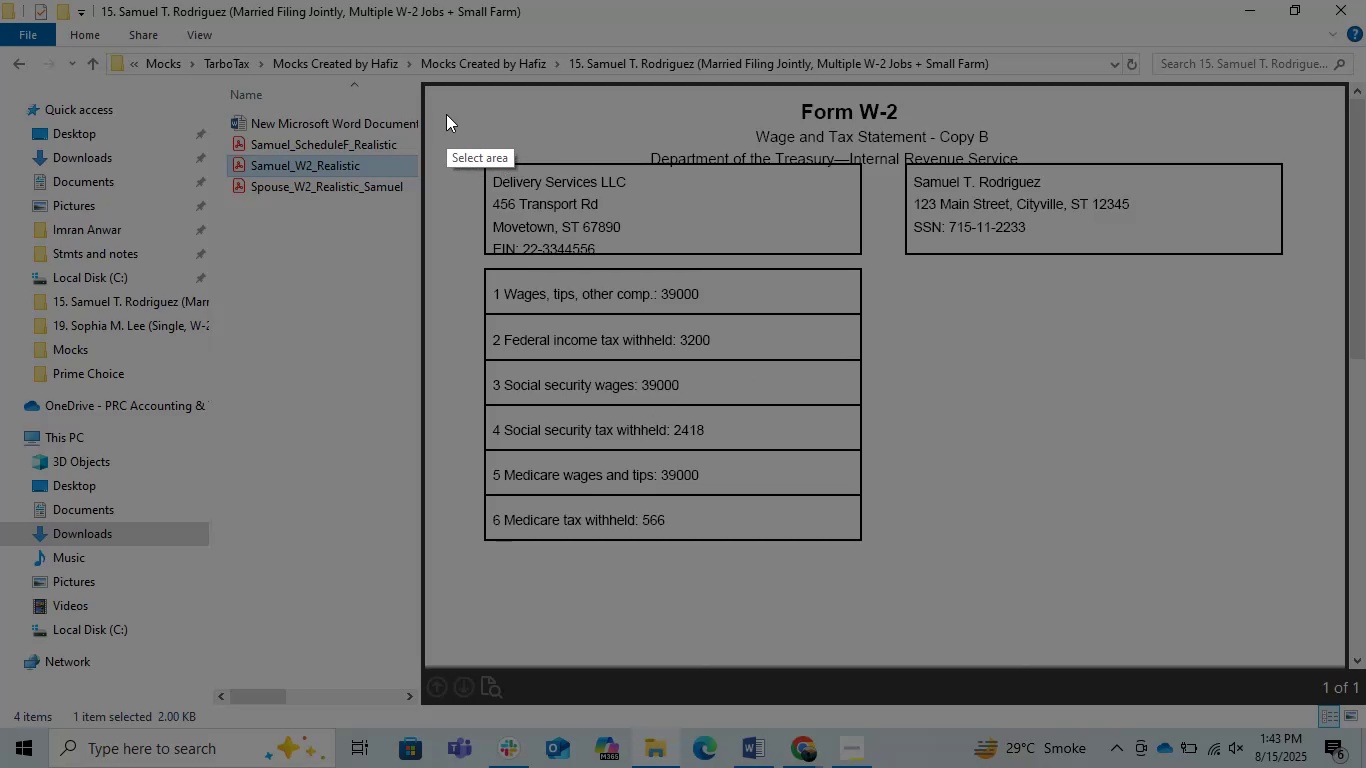 
left_click_drag(start_coordinate=[438, 82], to_coordinate=[1339, 597])
 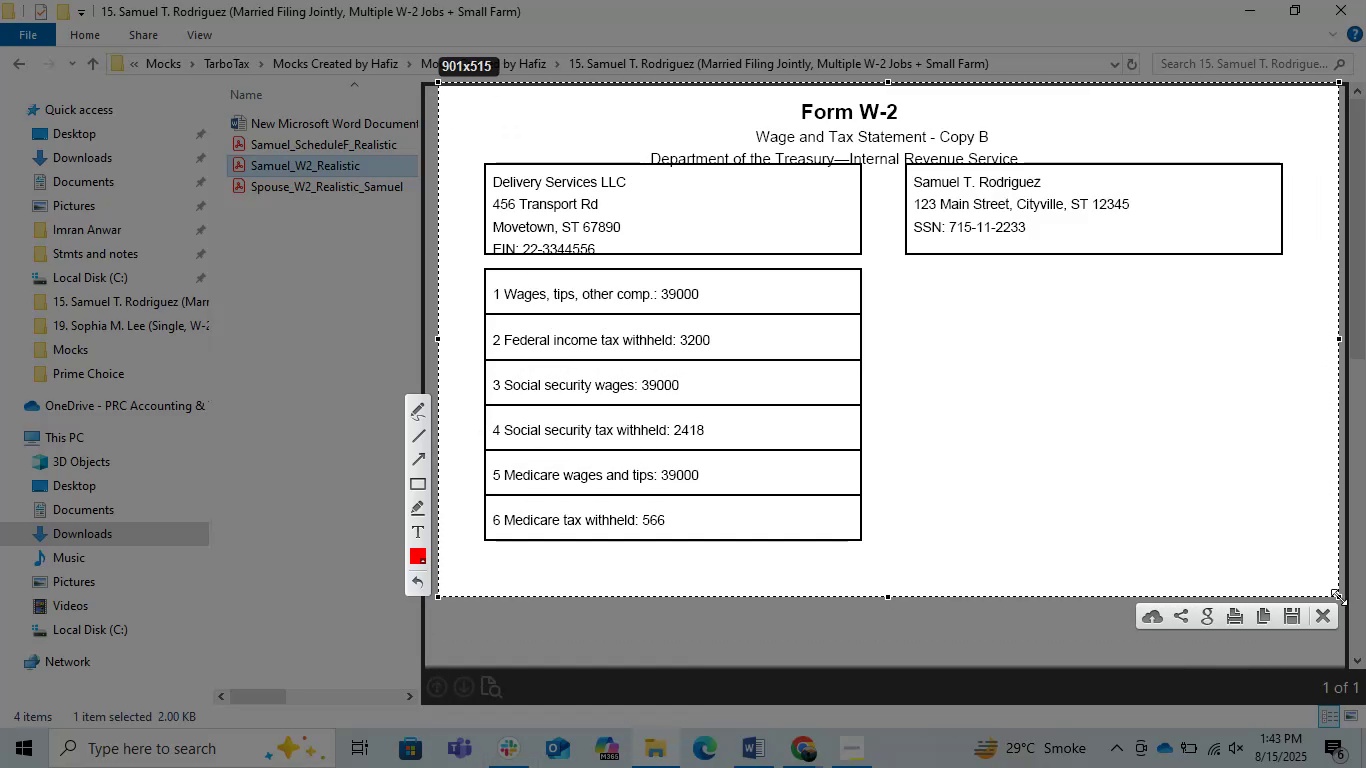 
key(Control+C)
 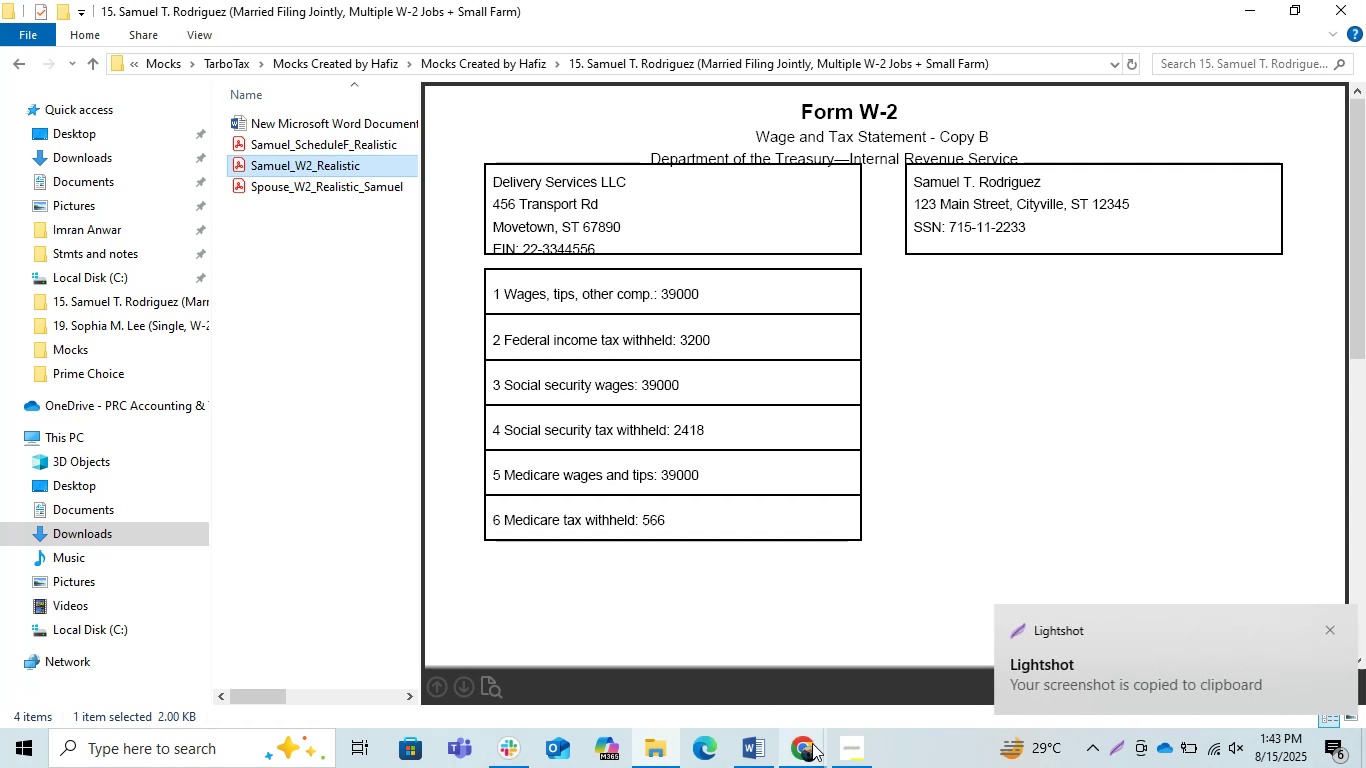 
left_click([812, 743])
 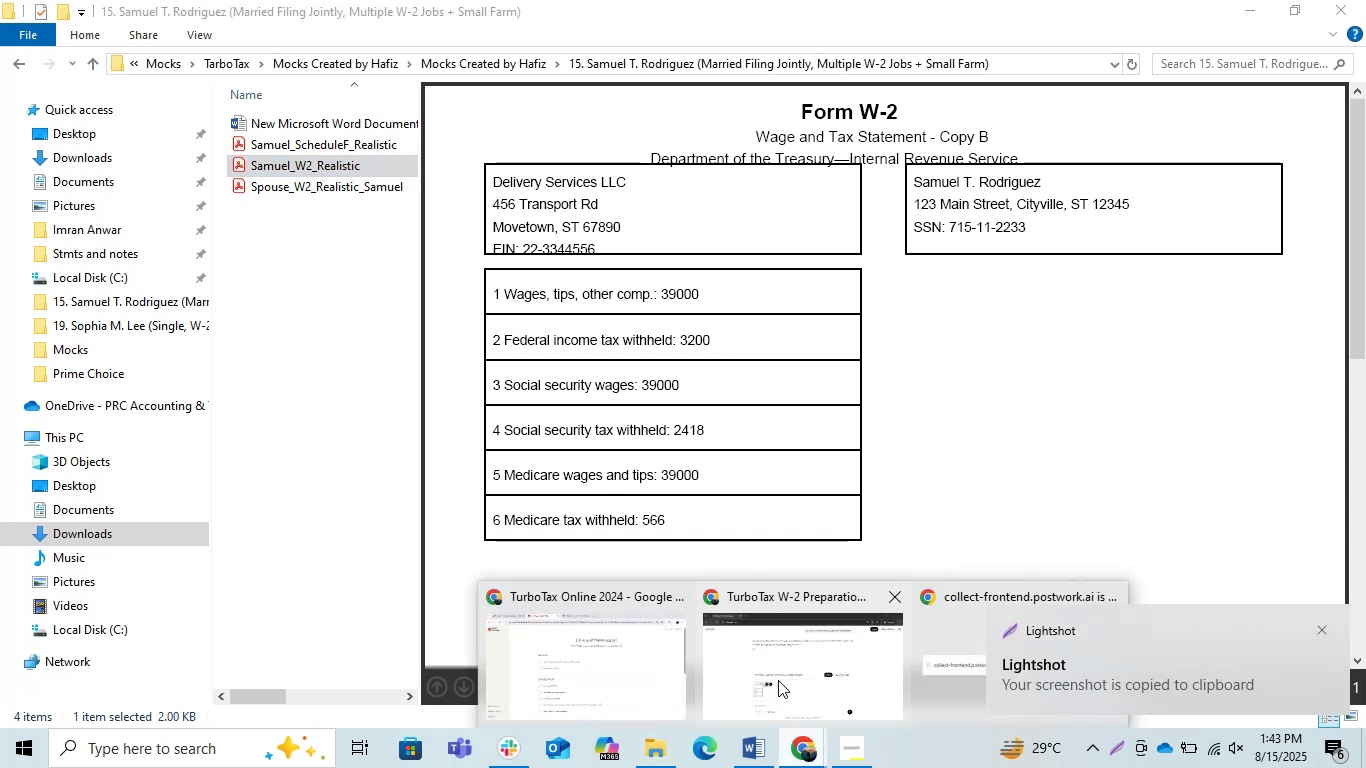 
left_click([778, 680])
 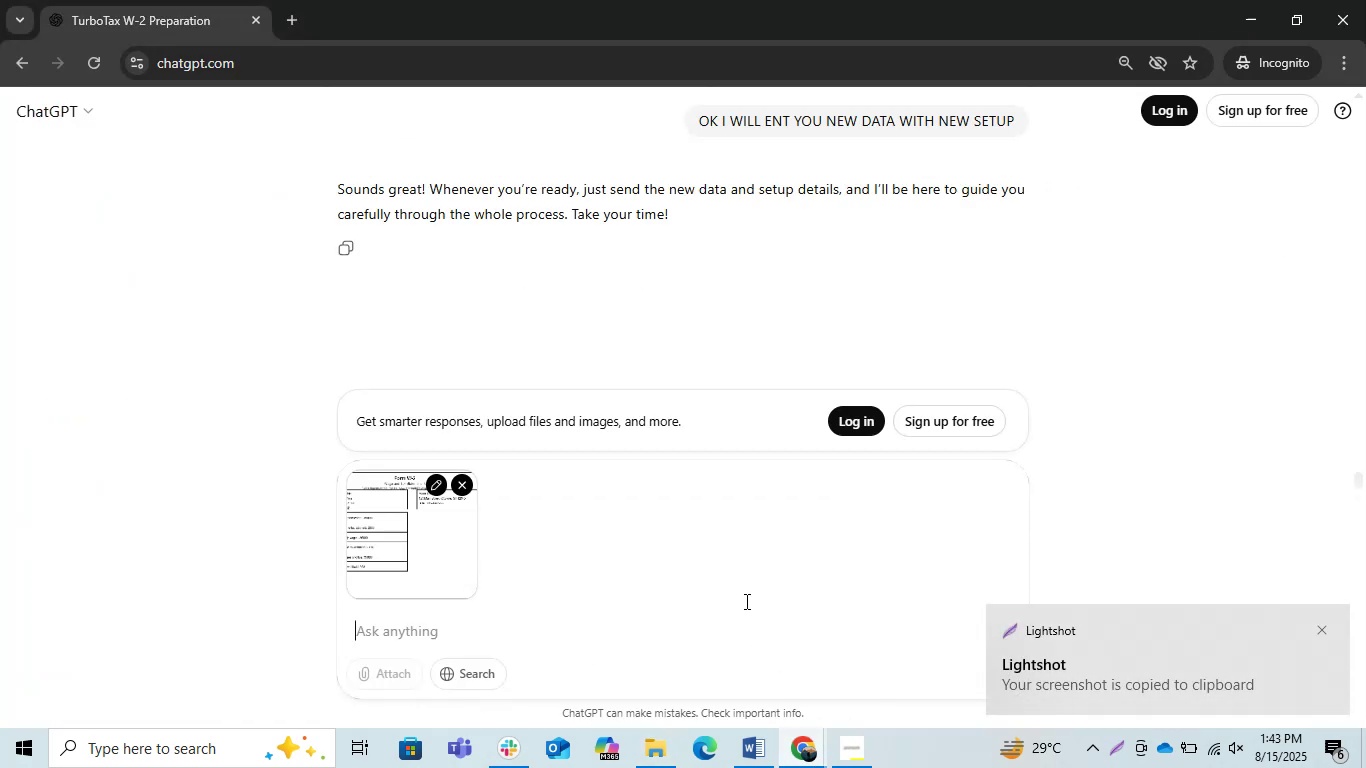 
key(Control+V)
 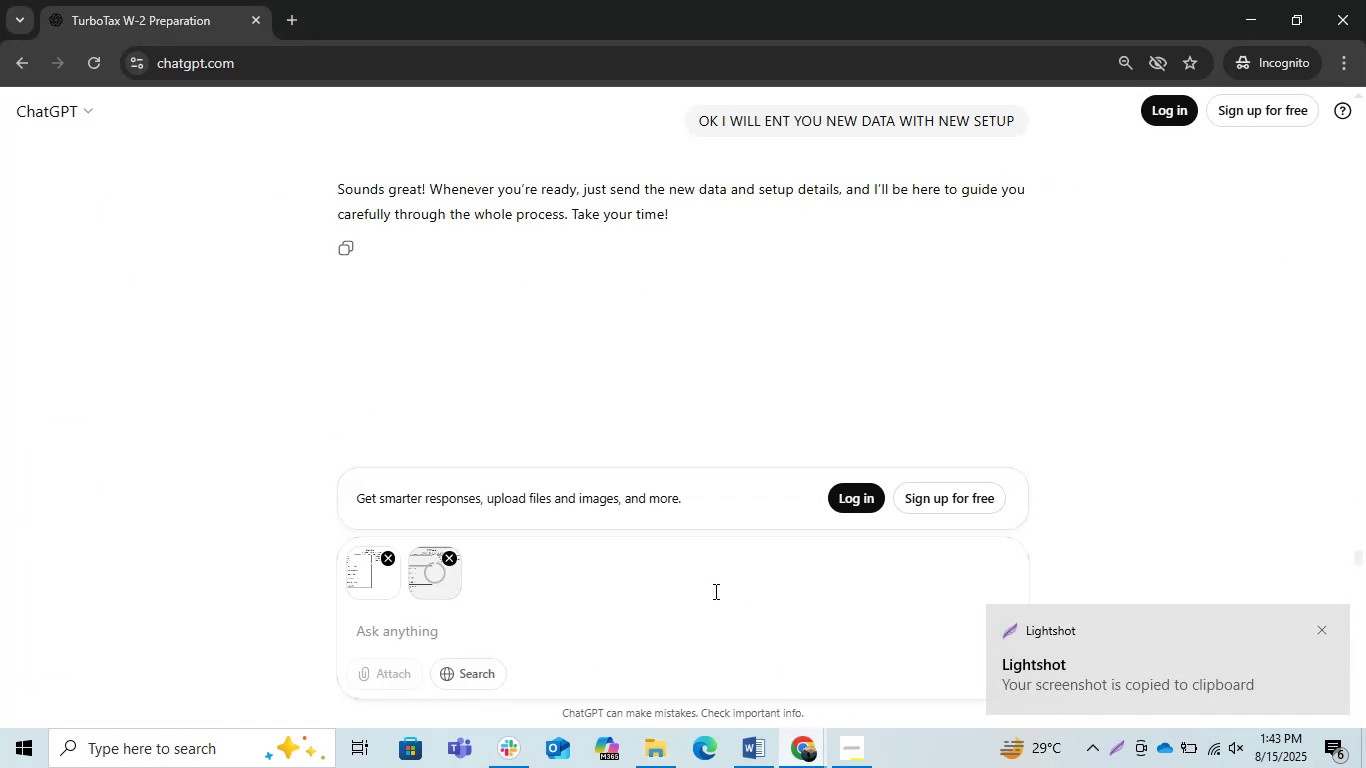 
key(Alt+AltLeft)
 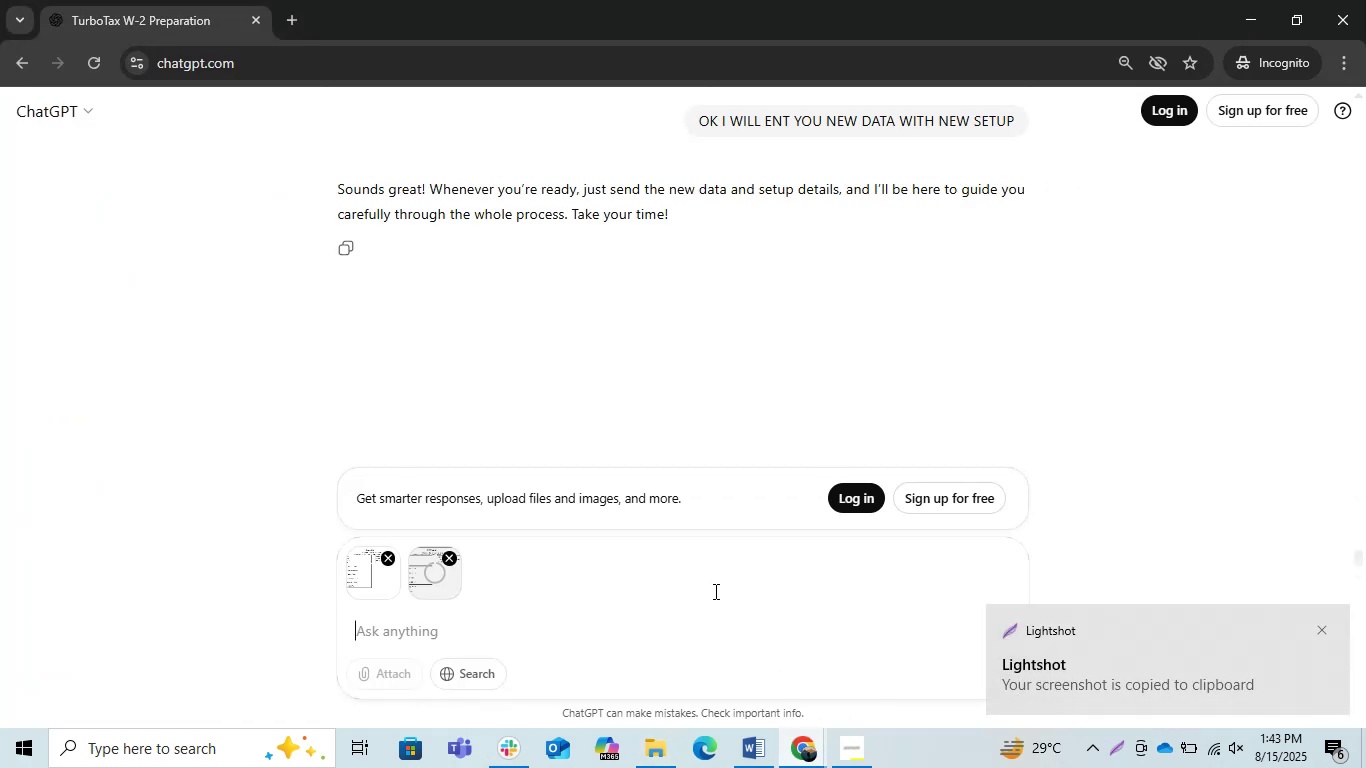 
key(Alt+Tab)
 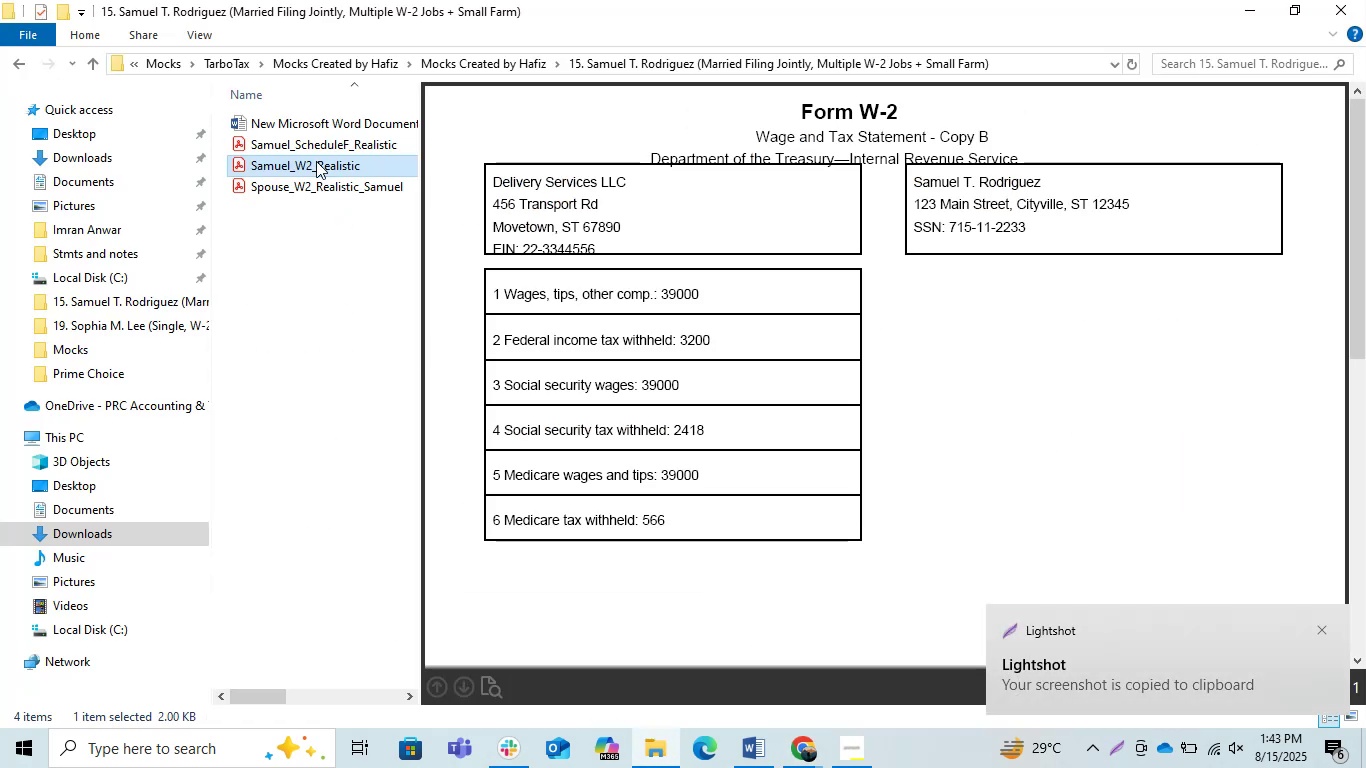 
left_click([302, 147])
 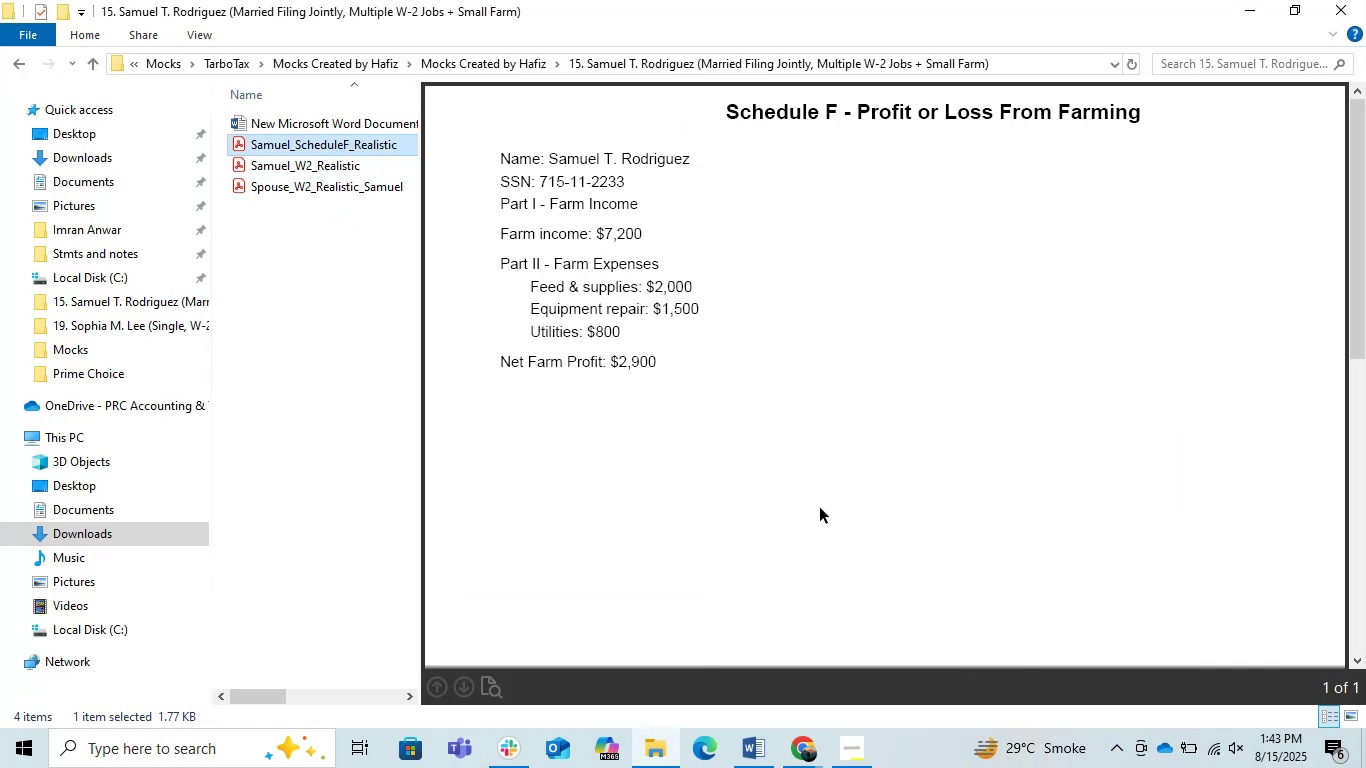 
wait(5.39)
 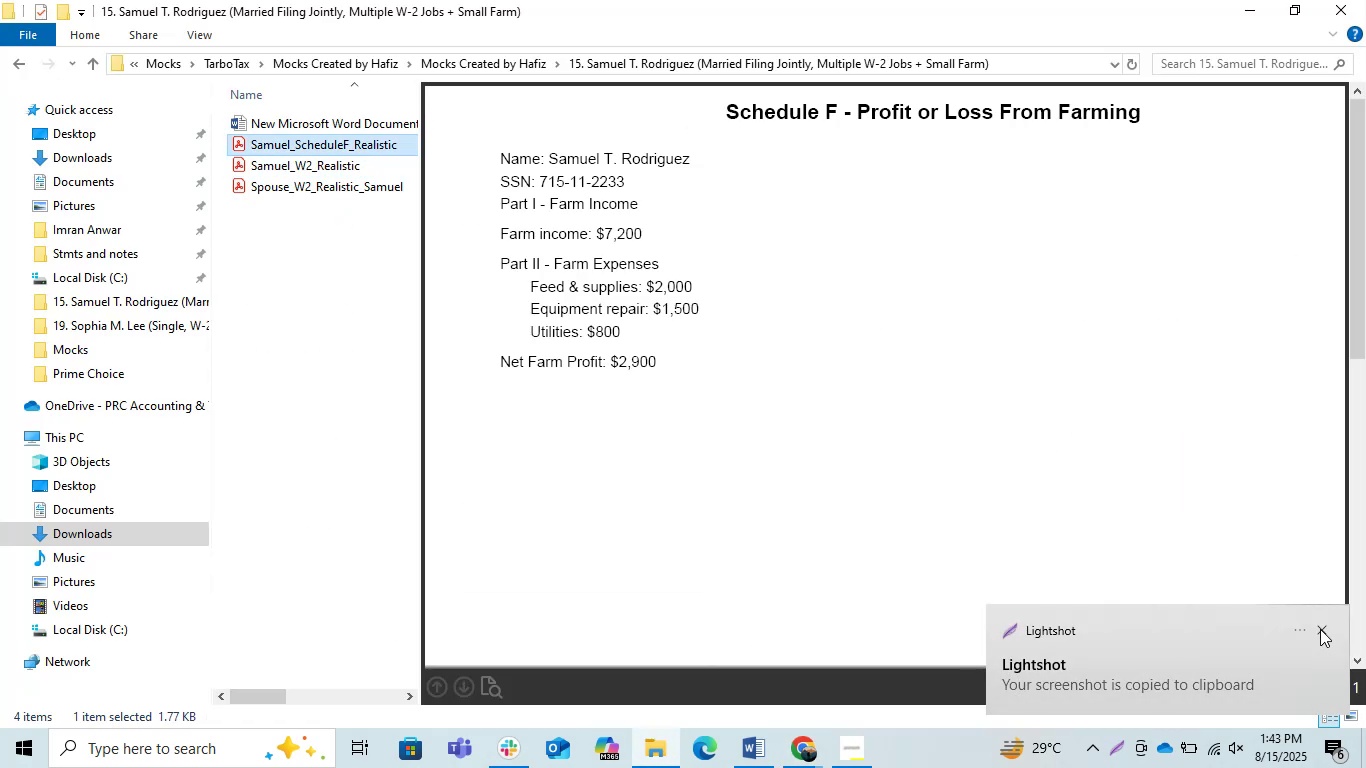 
key(PrintScreen)
 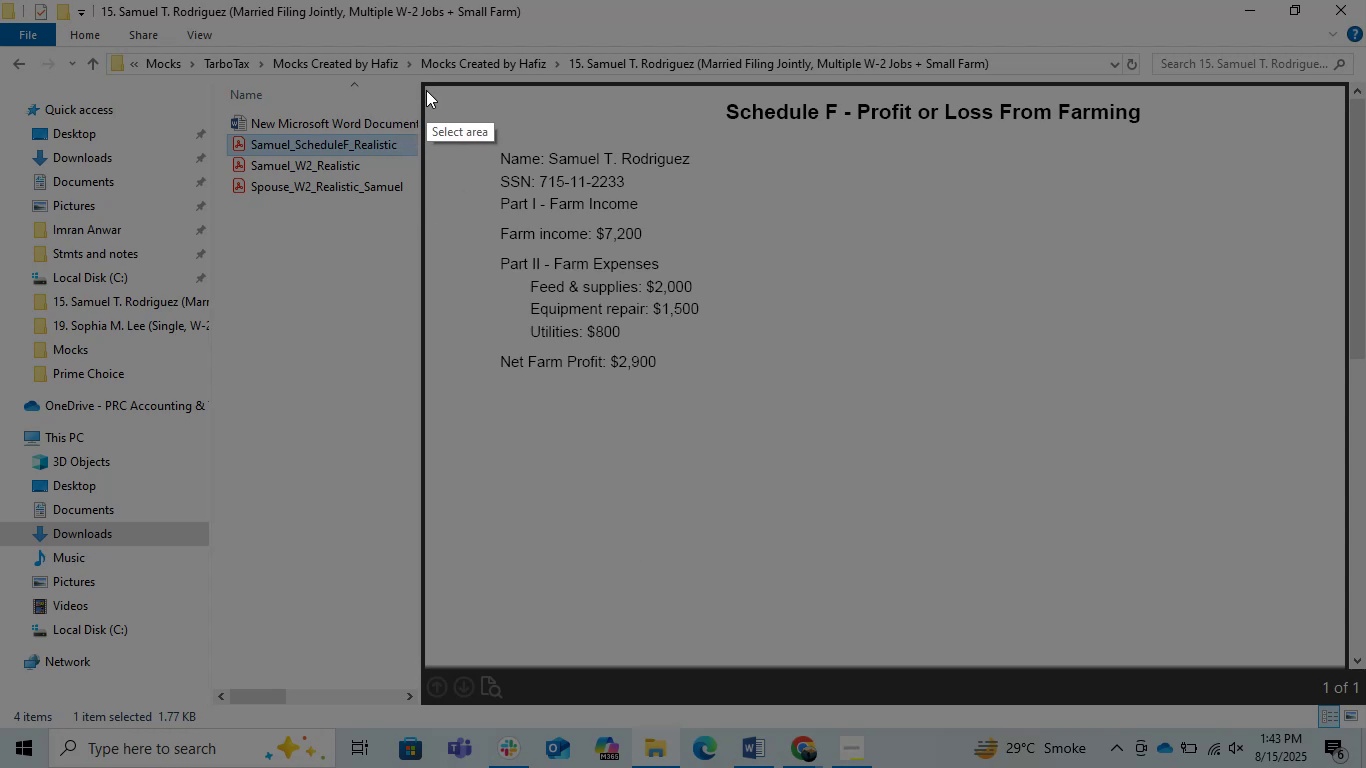 
left_click_drag(start_coordinate=[424, 84], to_coordinate=[1256, 505])
 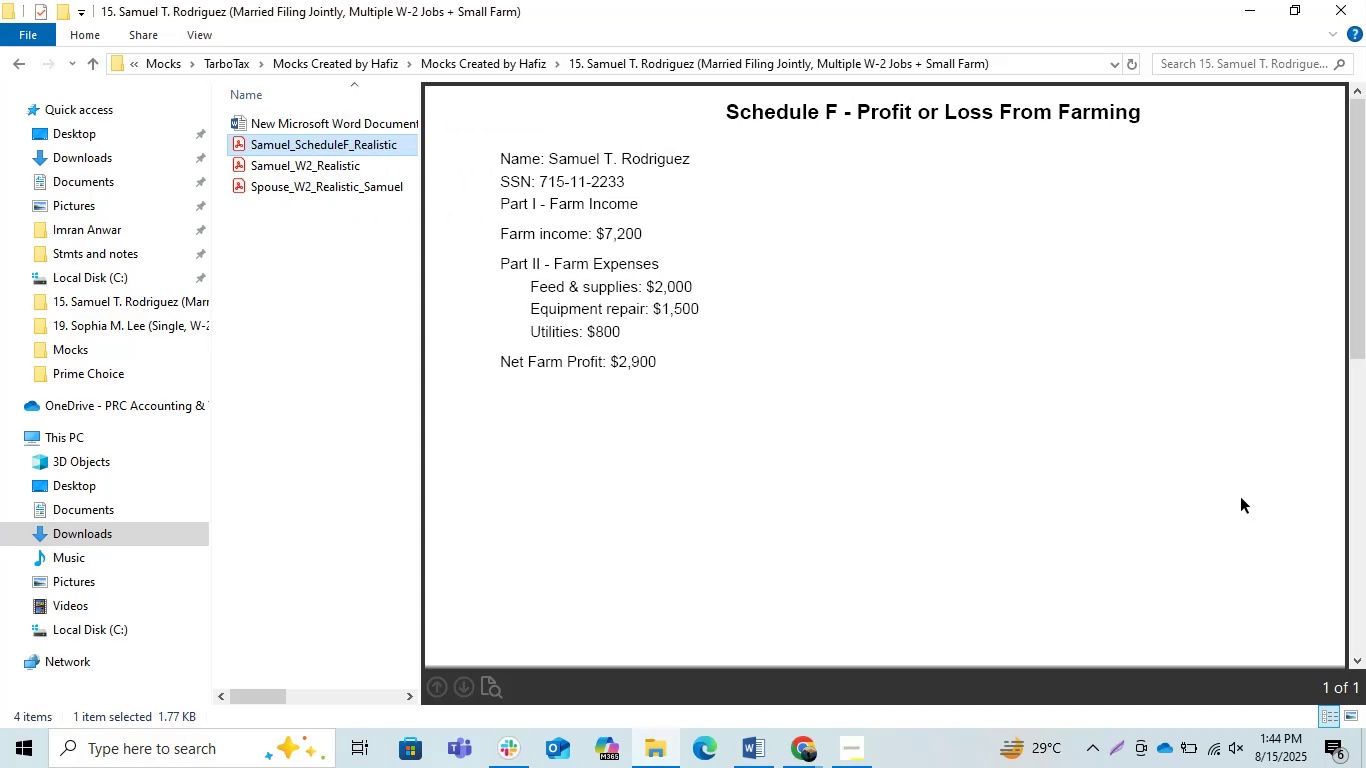 
key(Control+C)
 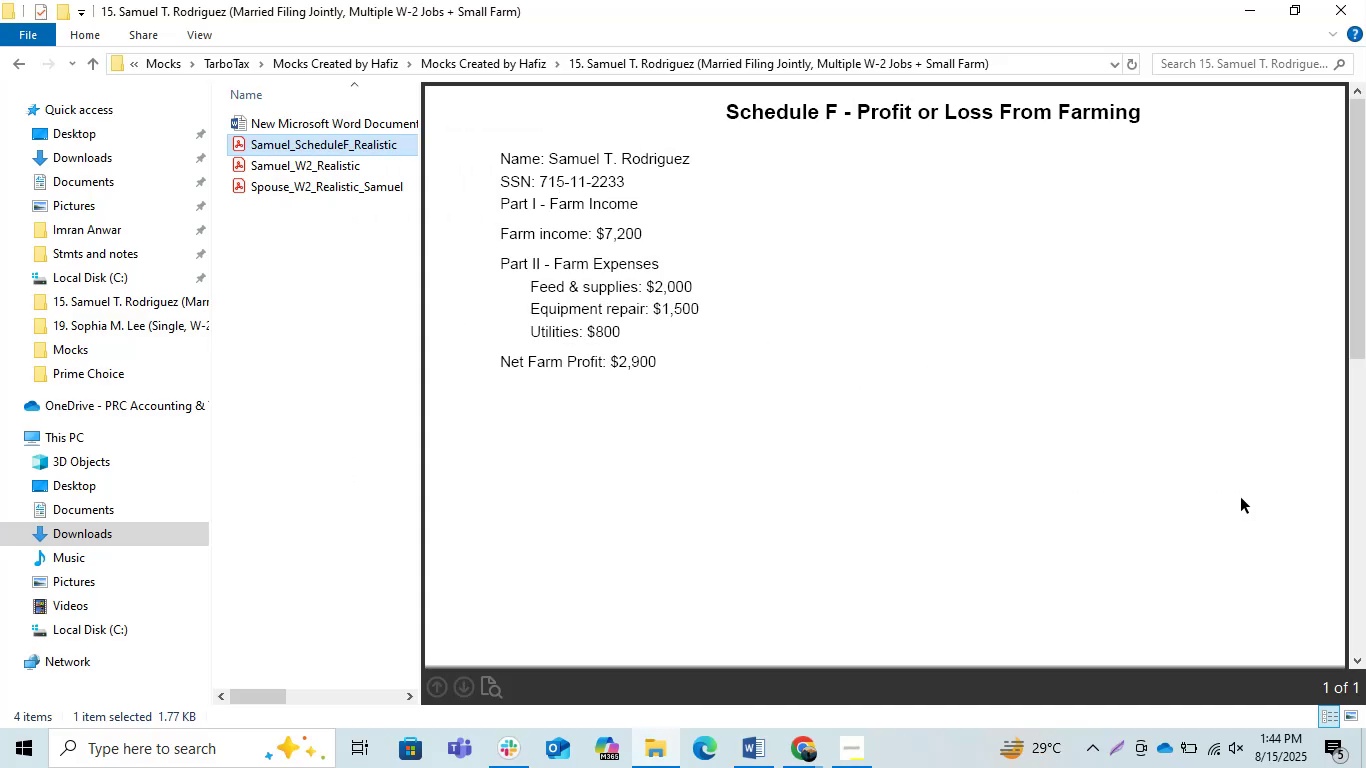 
key(Alt+Meta+Tab)
 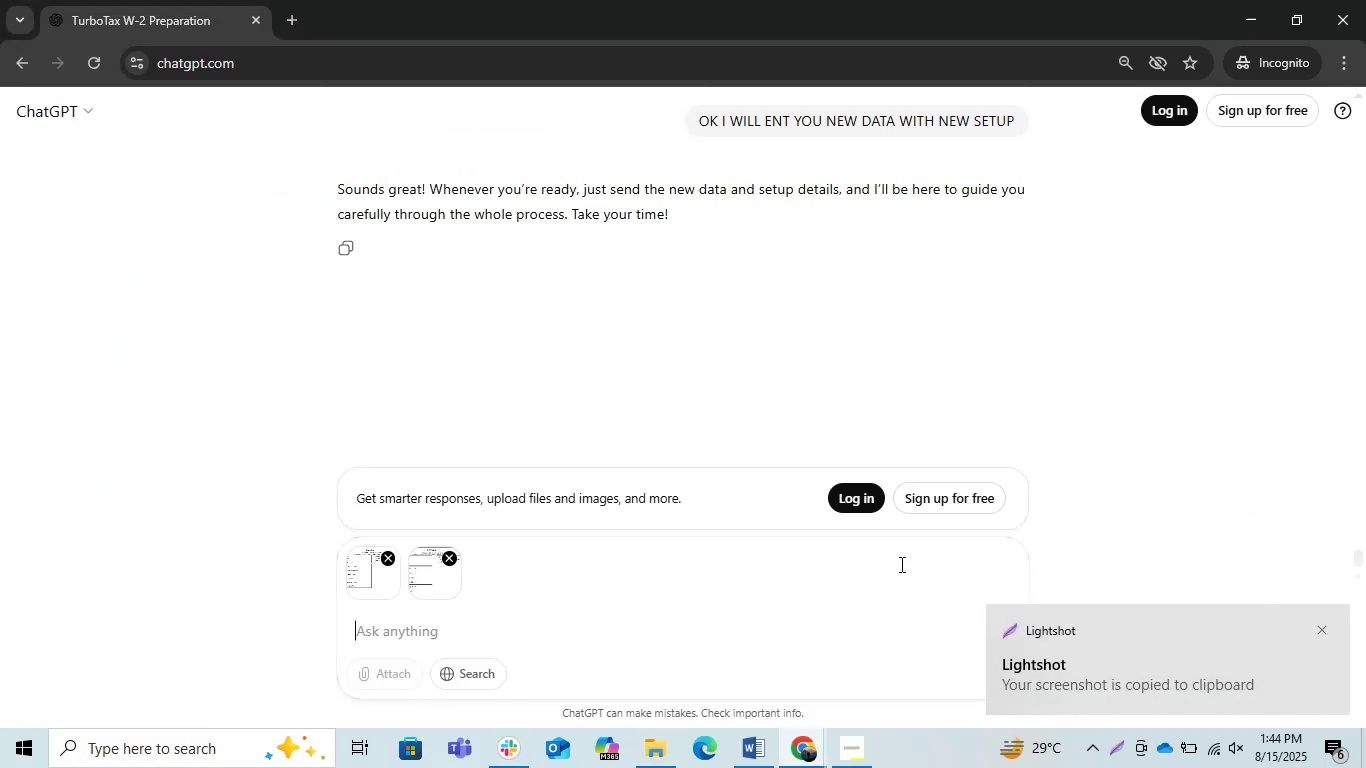 
key(Control+V)
 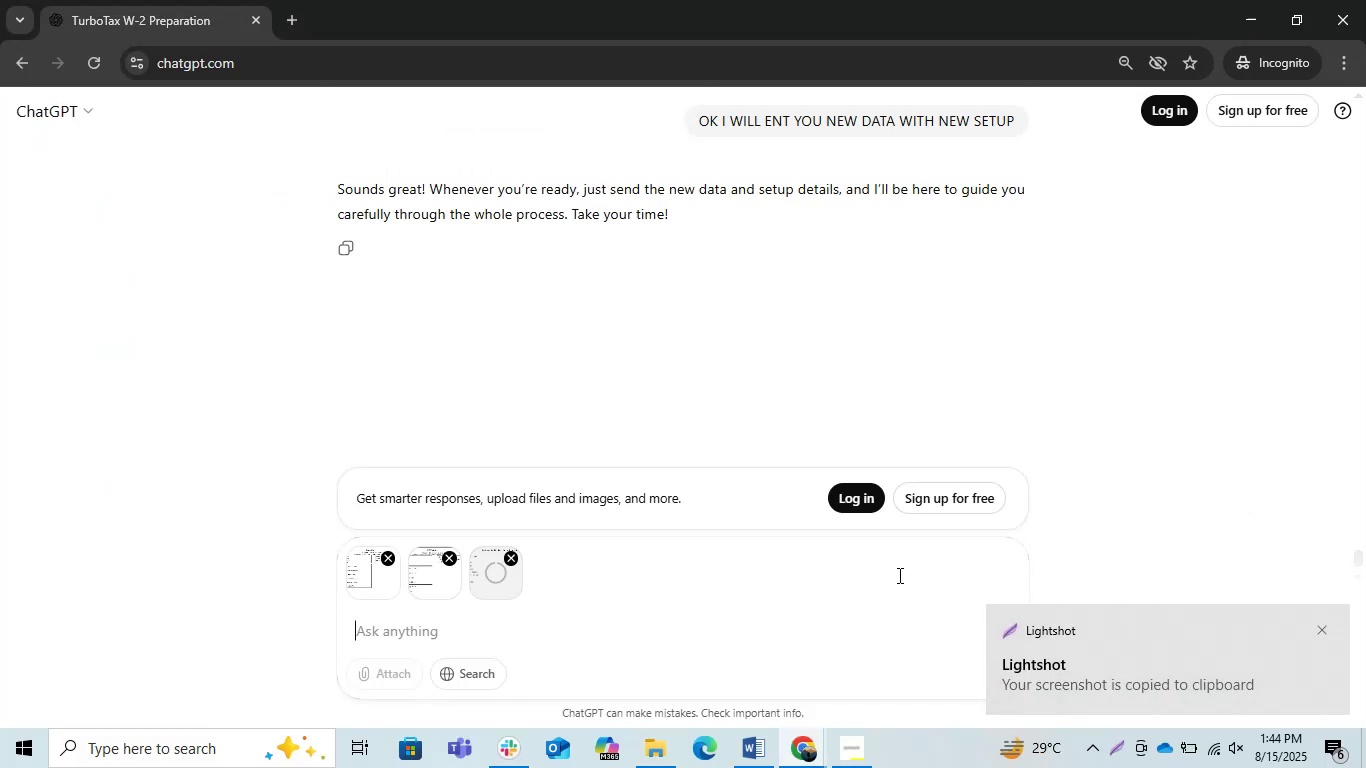 
key(Meta+Tab)
 